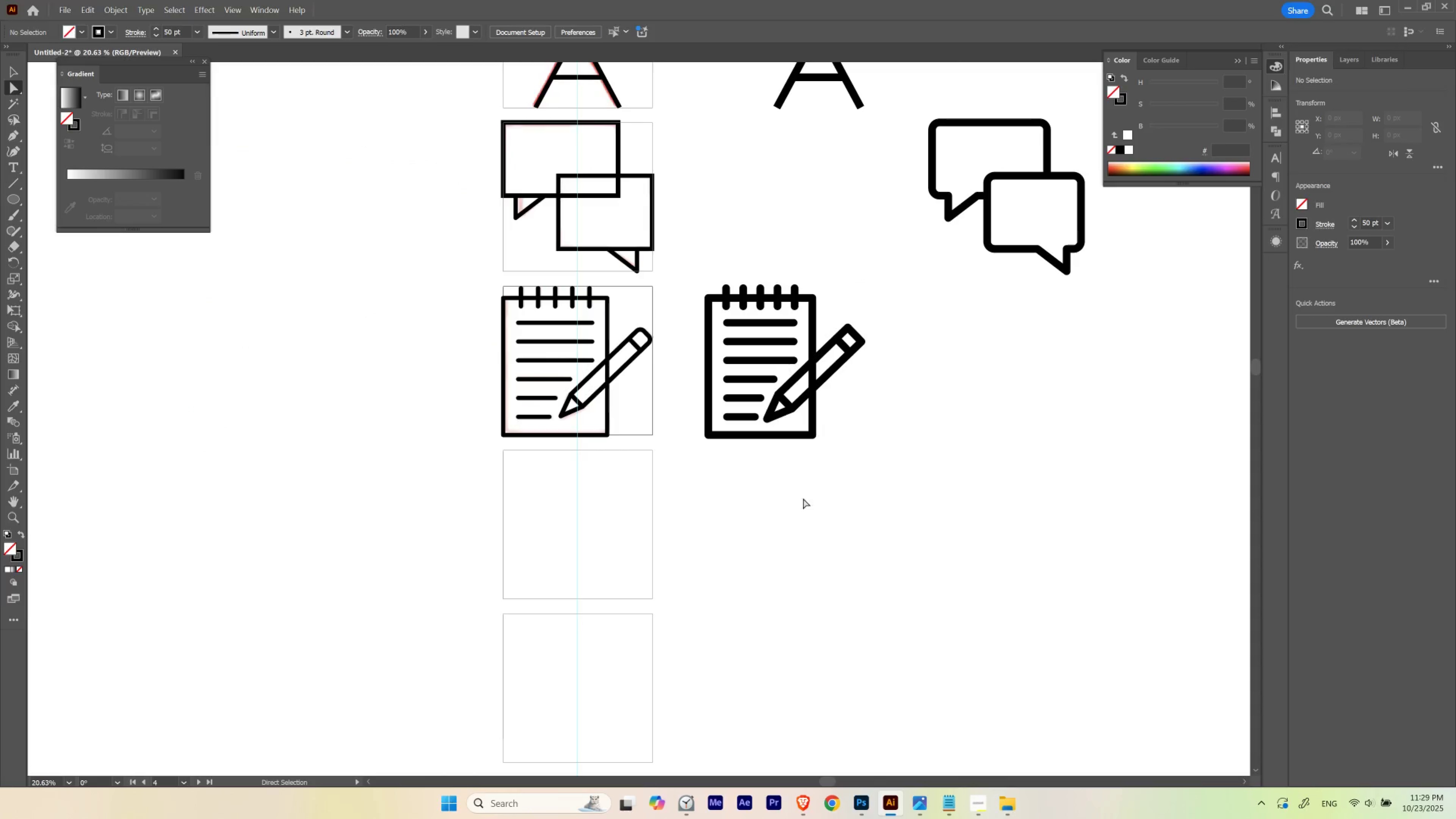 
hold_key(key=Space, duration=1.97)
 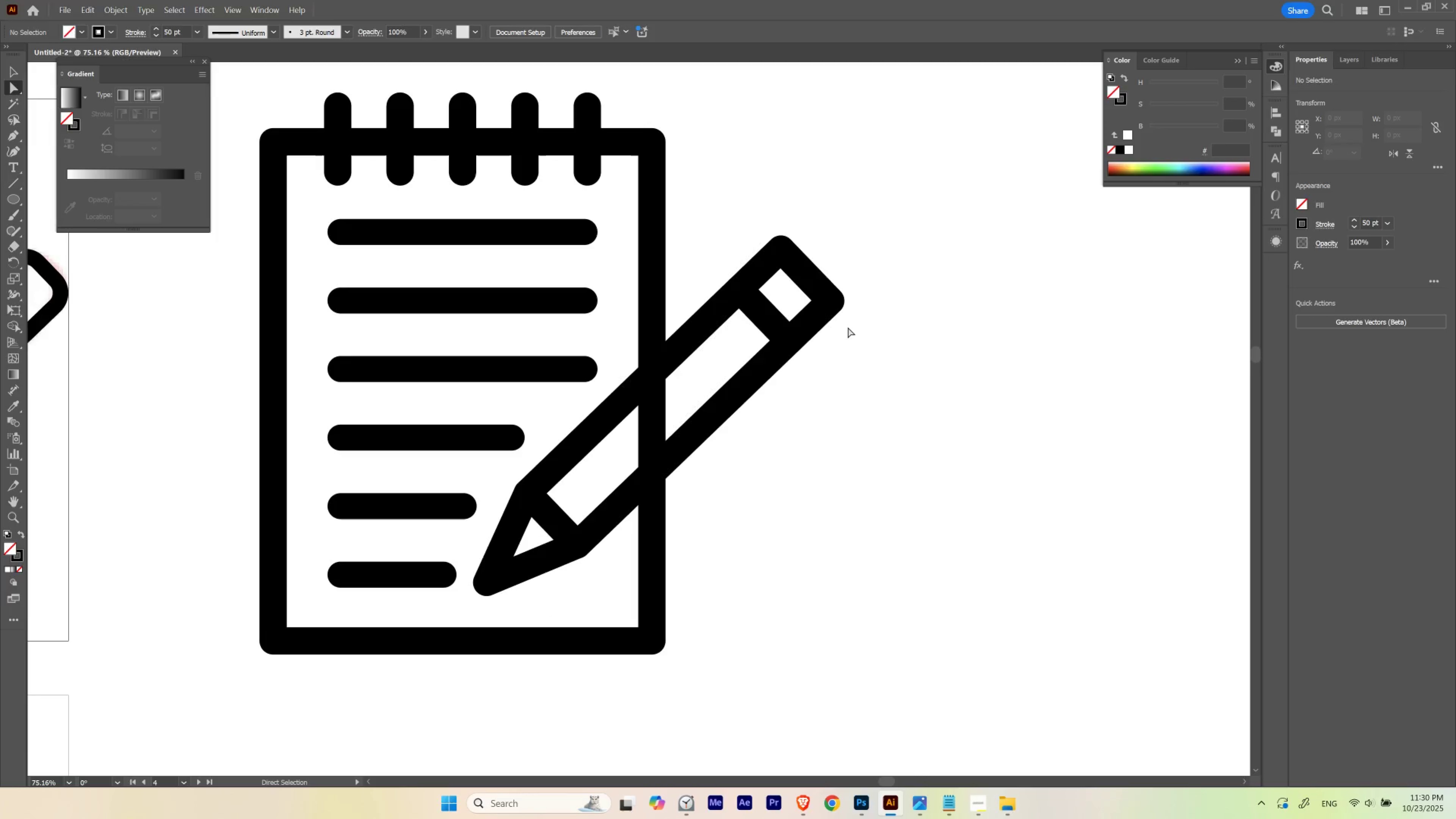 
left_click_drag(start_coordinate=[870, 444], to_coordinate=[820, 465])
 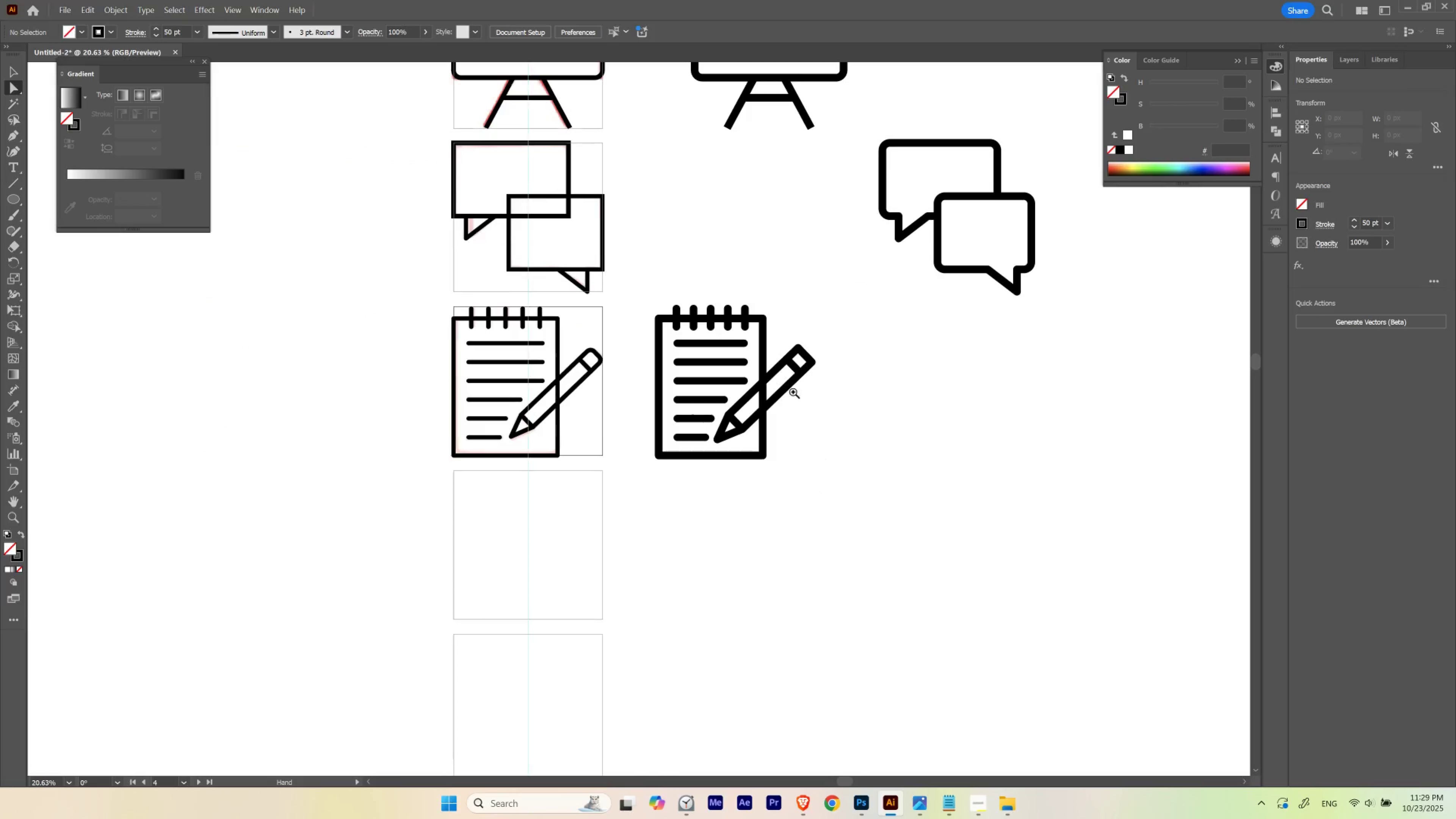 
hold_key(key=ControlLeft, duration=0.69)
left_click_drag(start_coordinate=[779, 355], to_coordinate=[920, 363])
 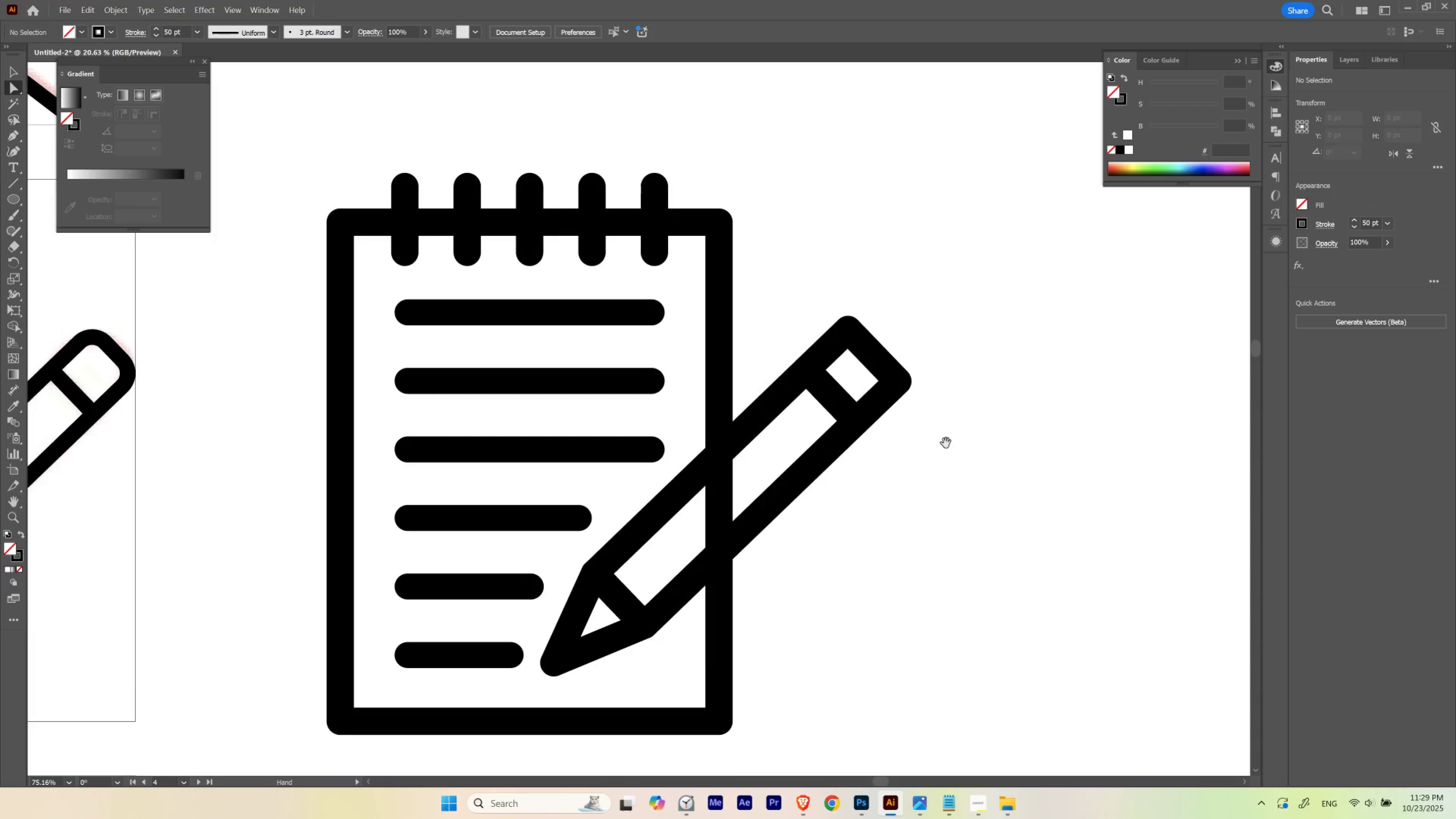 
left_click_drag(start_coordinate=[944, 449], to_coordinate=[877, 369])
 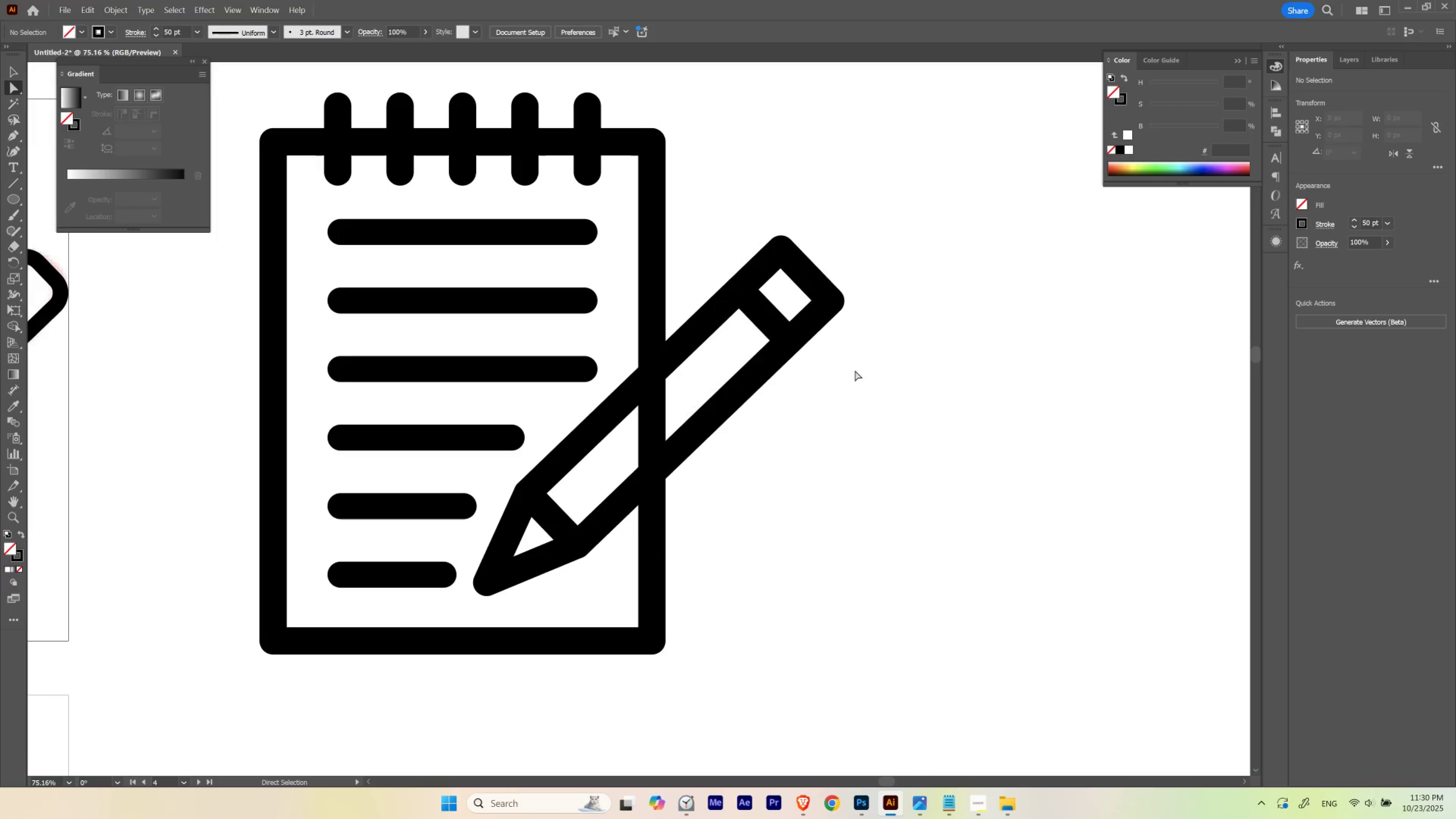 
type(aa)
 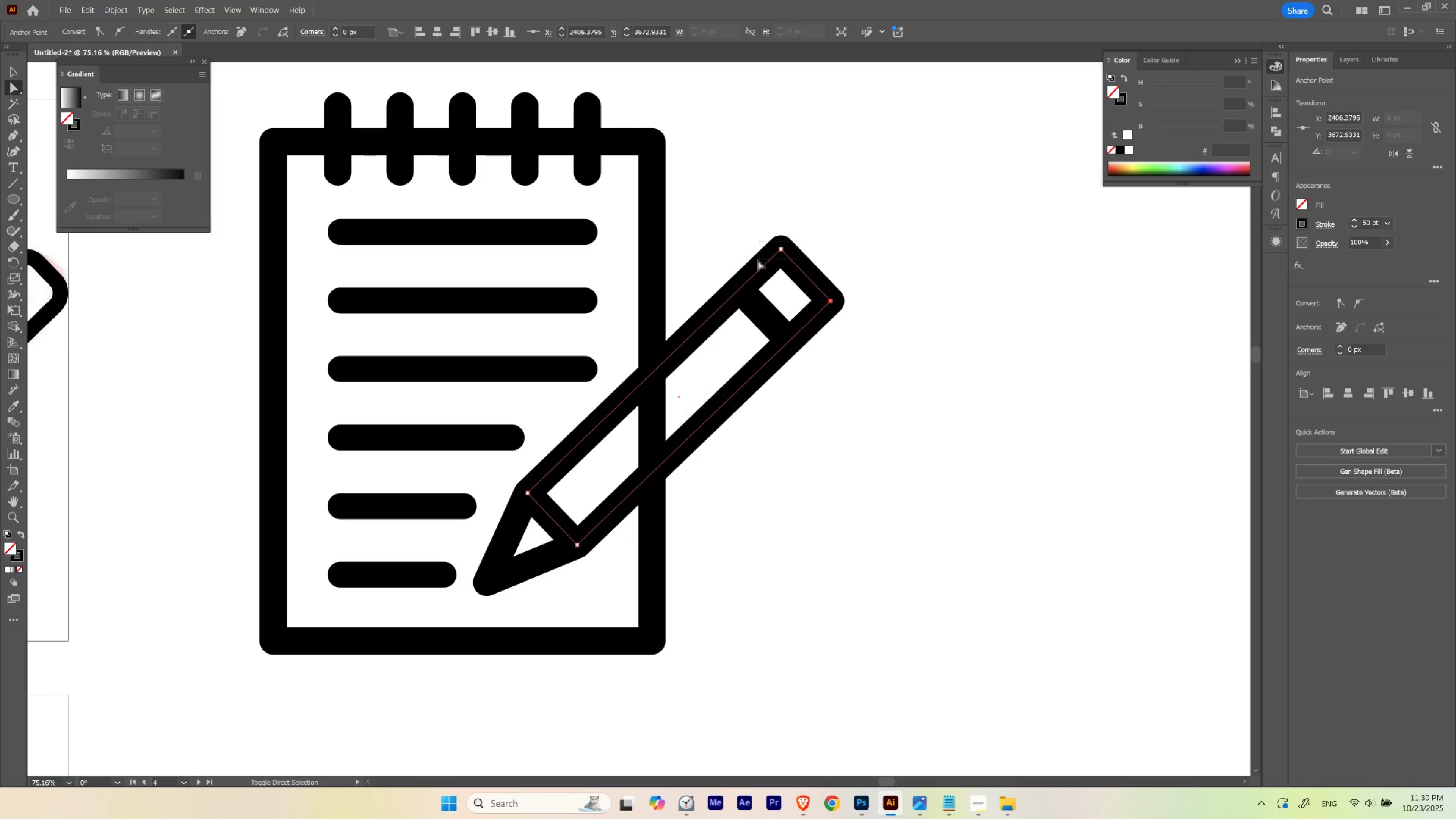 
left_click_drag(start_coordinate=[856, 296], to_coordinate=[801, 330])
 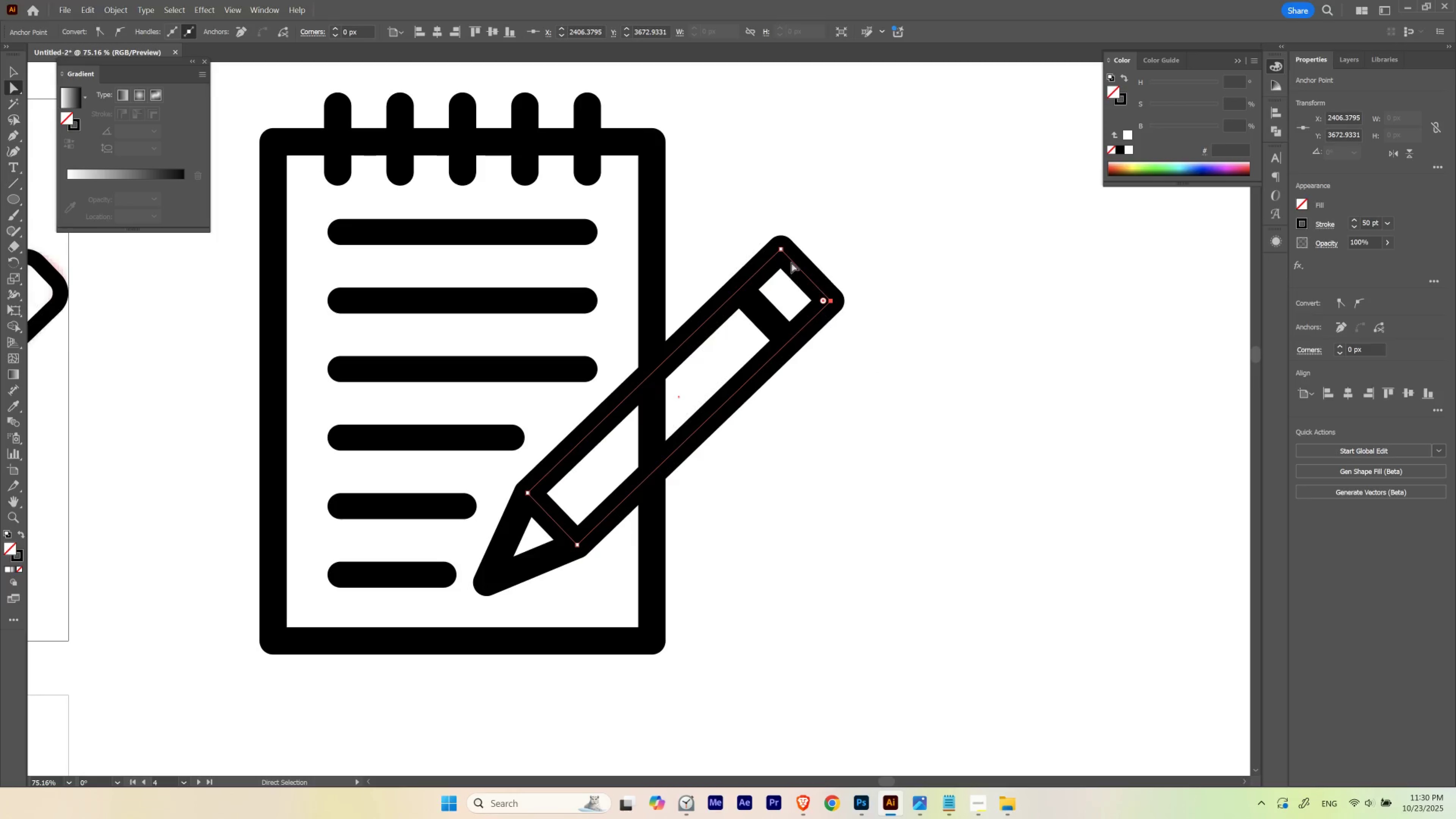 
hold_key(key=ShiftLeft, duration=0.64)
left_click_drag(start_coordinate=[798, 241], to_coordinate=[757, 260])
 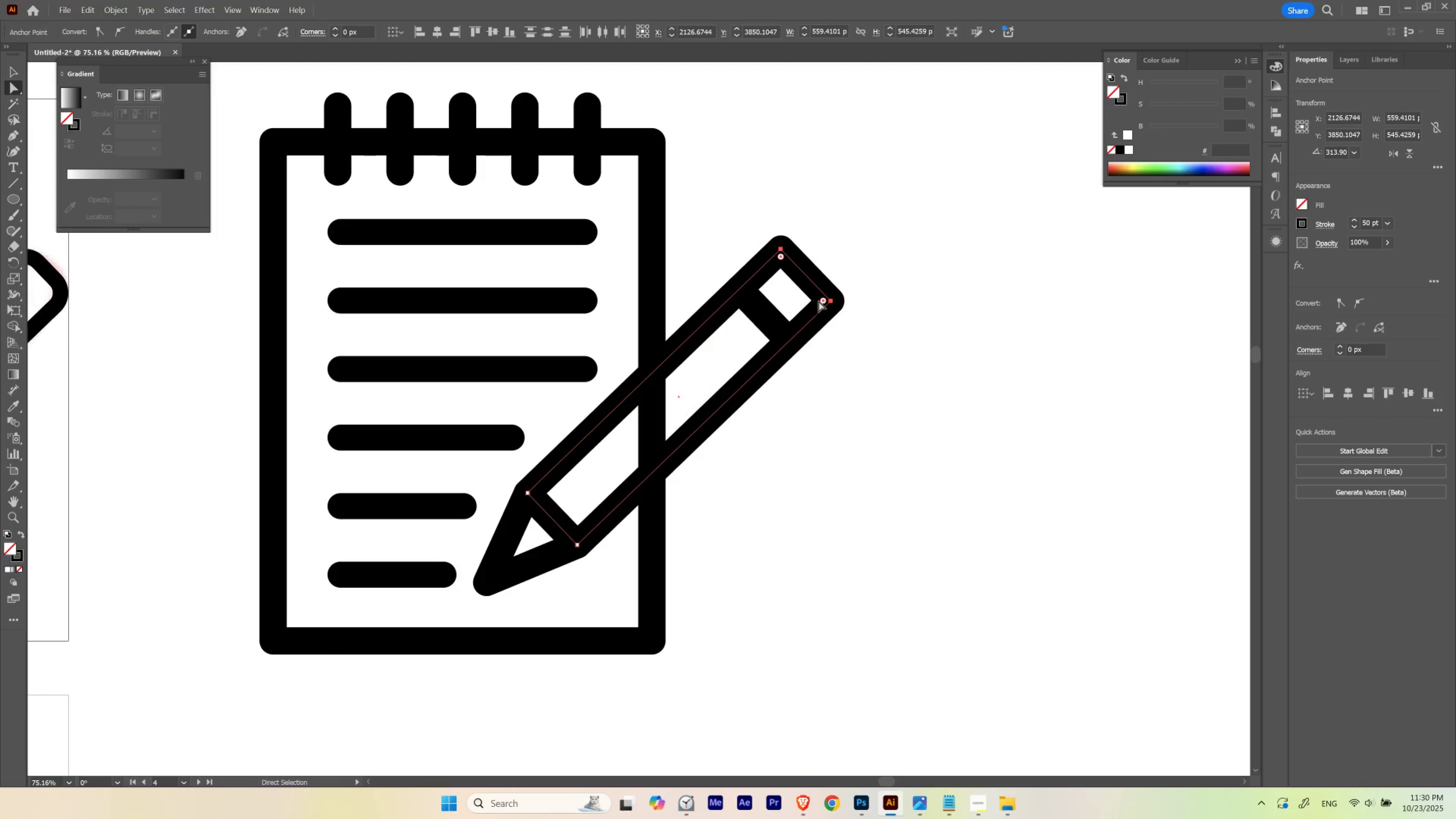 
left_click_drag(start_coordinate=[821, 301], to_coordinate=[808, 322])
 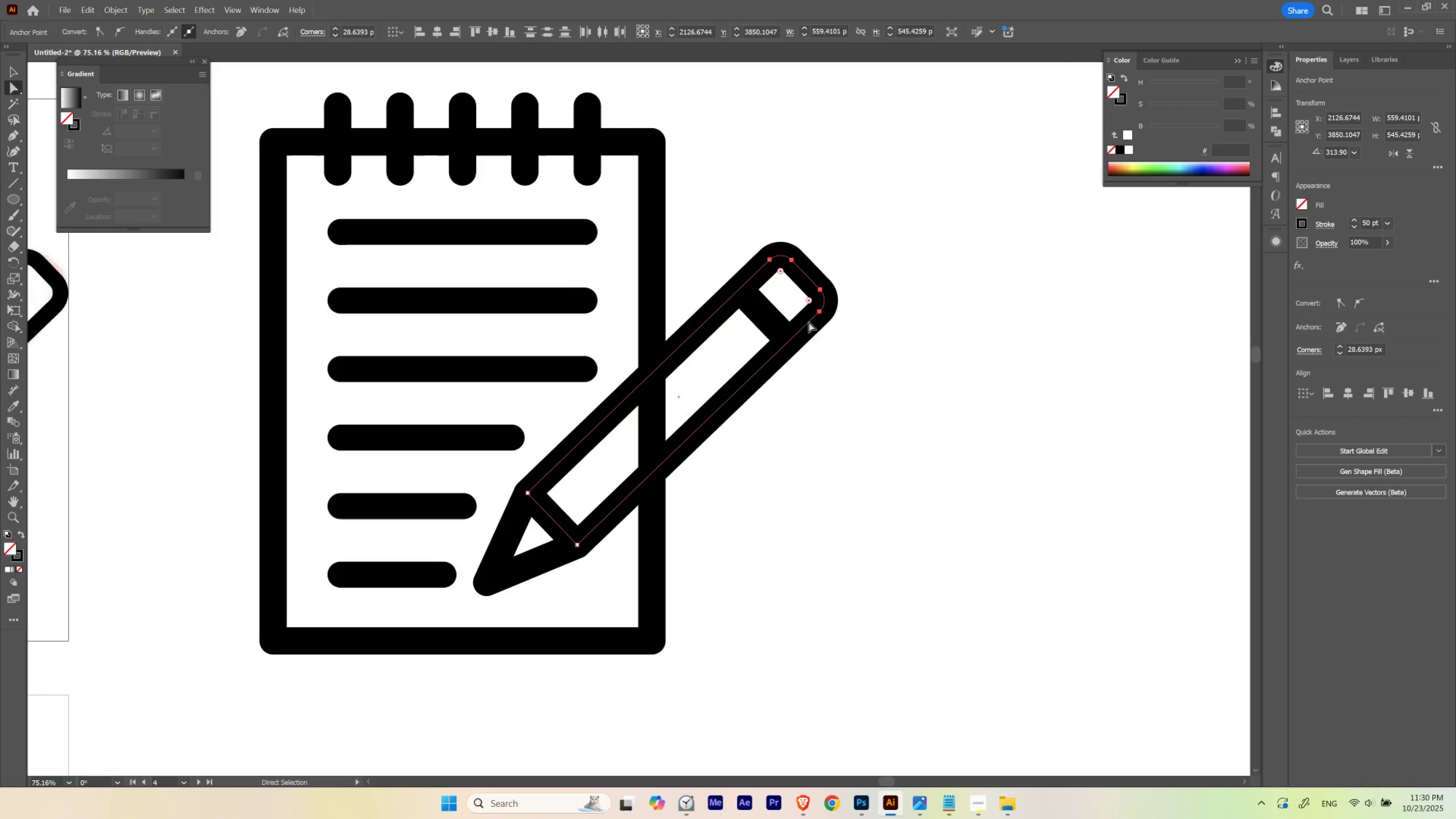 
key(Control+ControlLeft)
 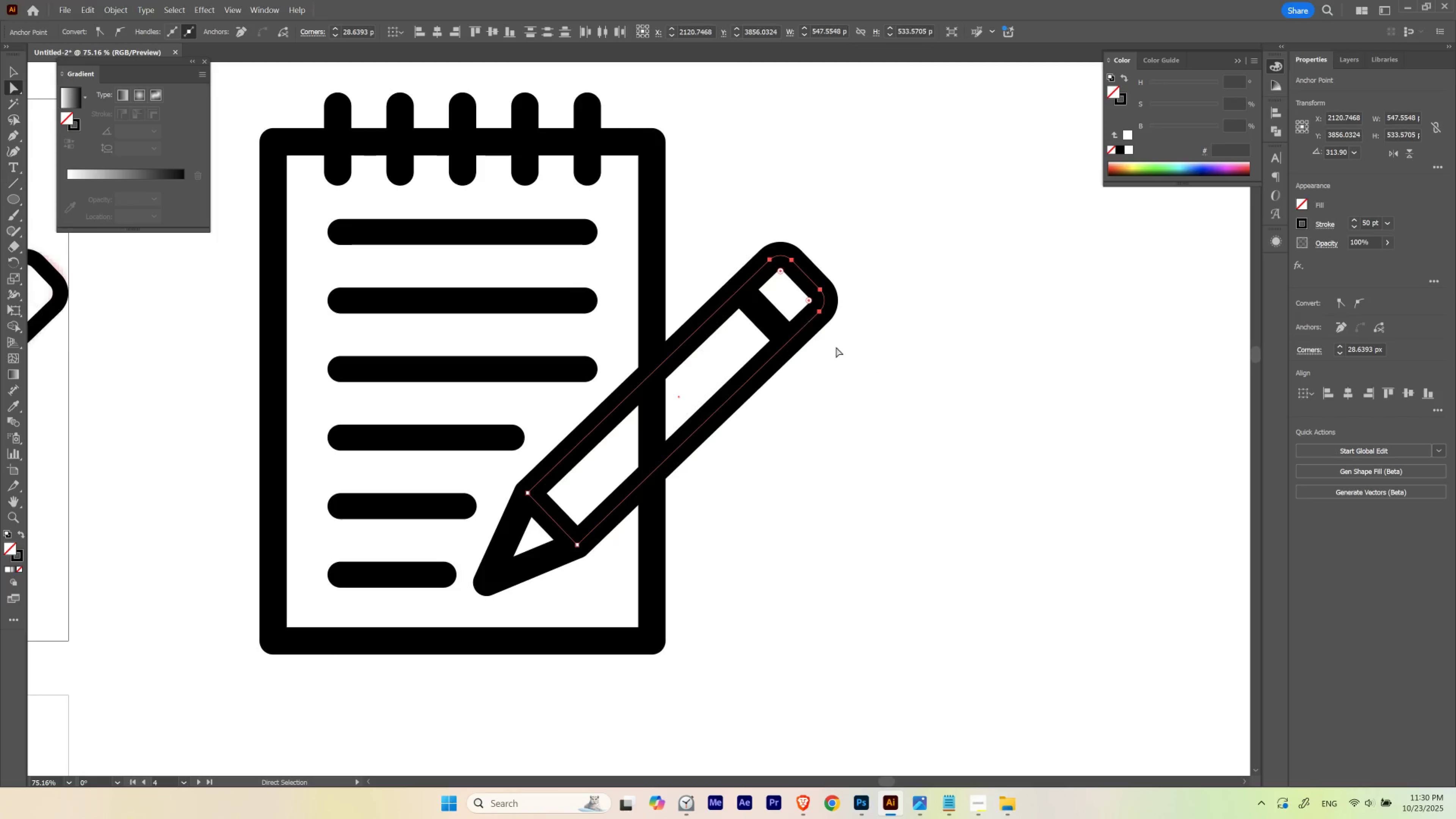 
key(Control+H)
 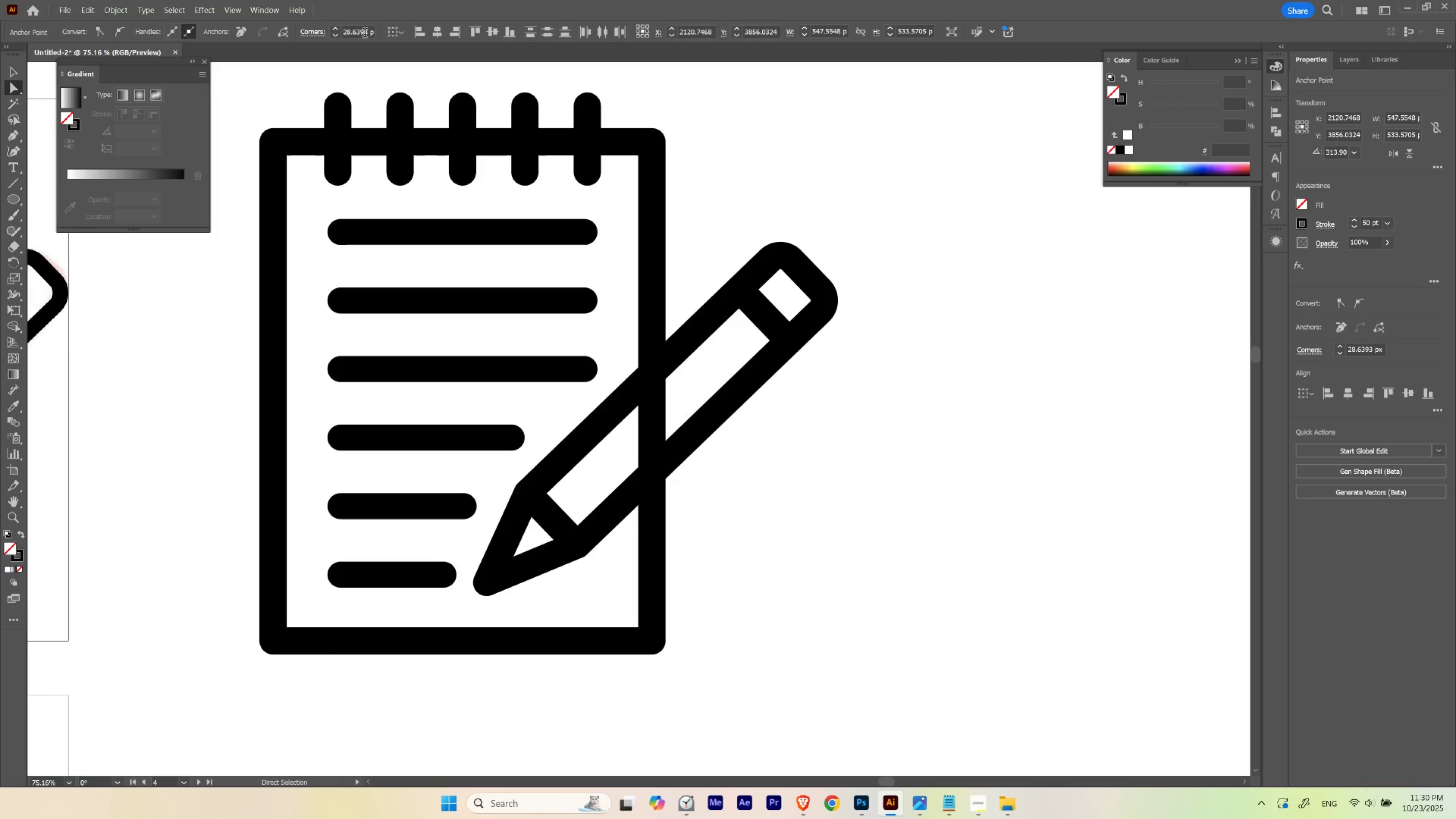 
scroll: coordinate [364, 34], scroll_direction: up, amount: 4.0
 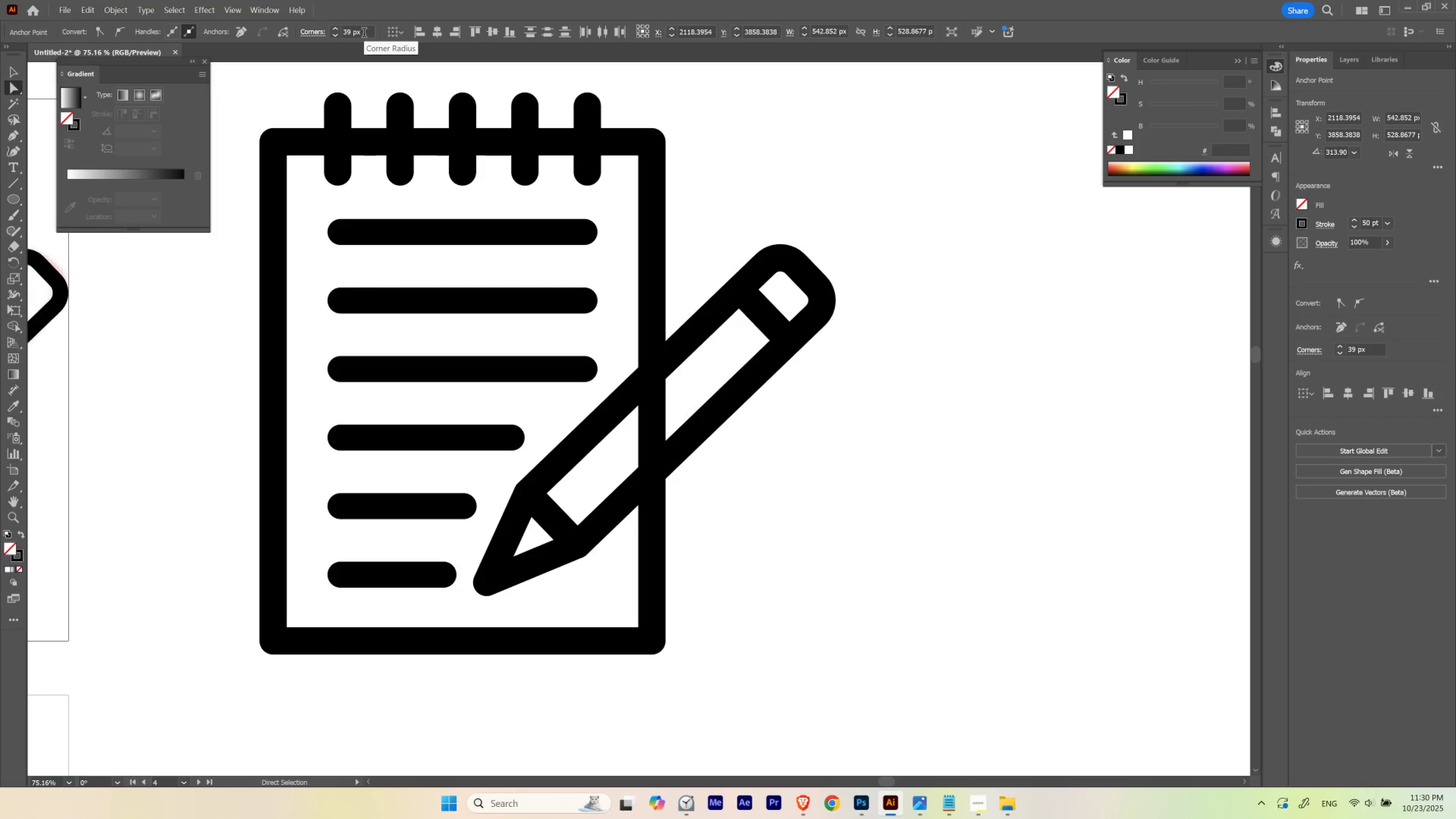 
hold_key(key=ShiftLeft, duration=0.95)
 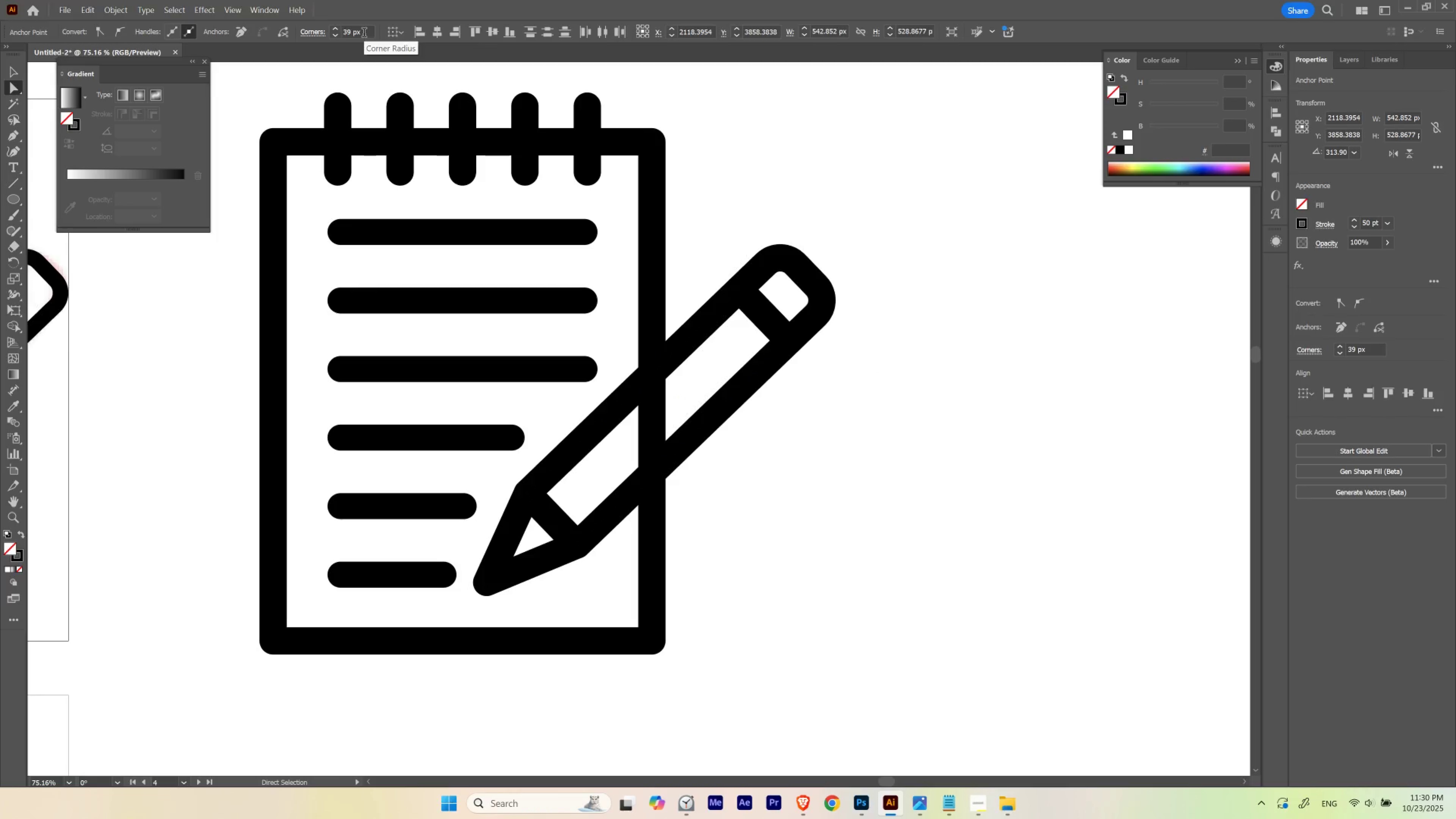 
scroll: coordinate [364, 34], scroll_direction: down, amount: 3.0
 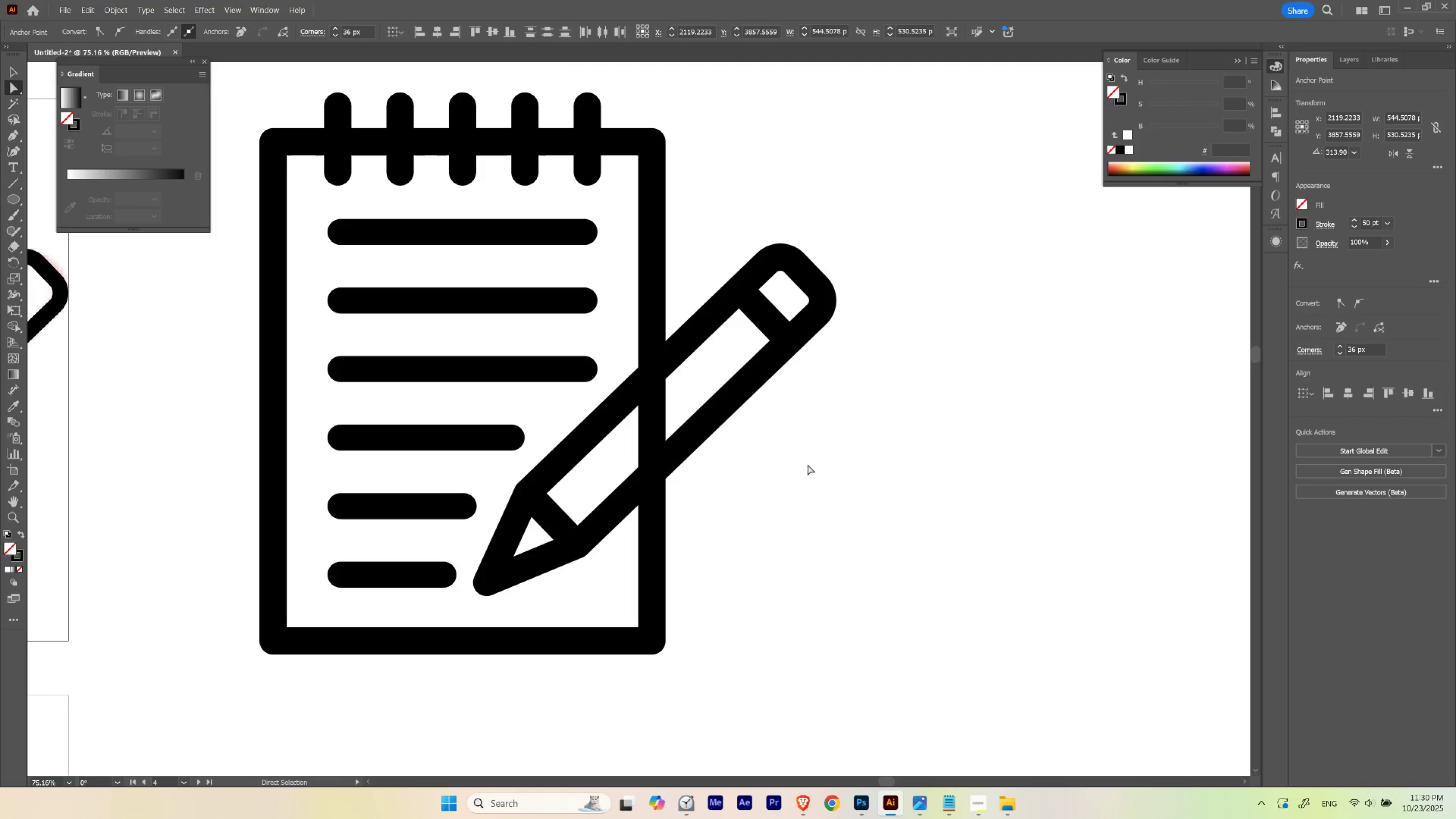 
left_click([861, 488])
 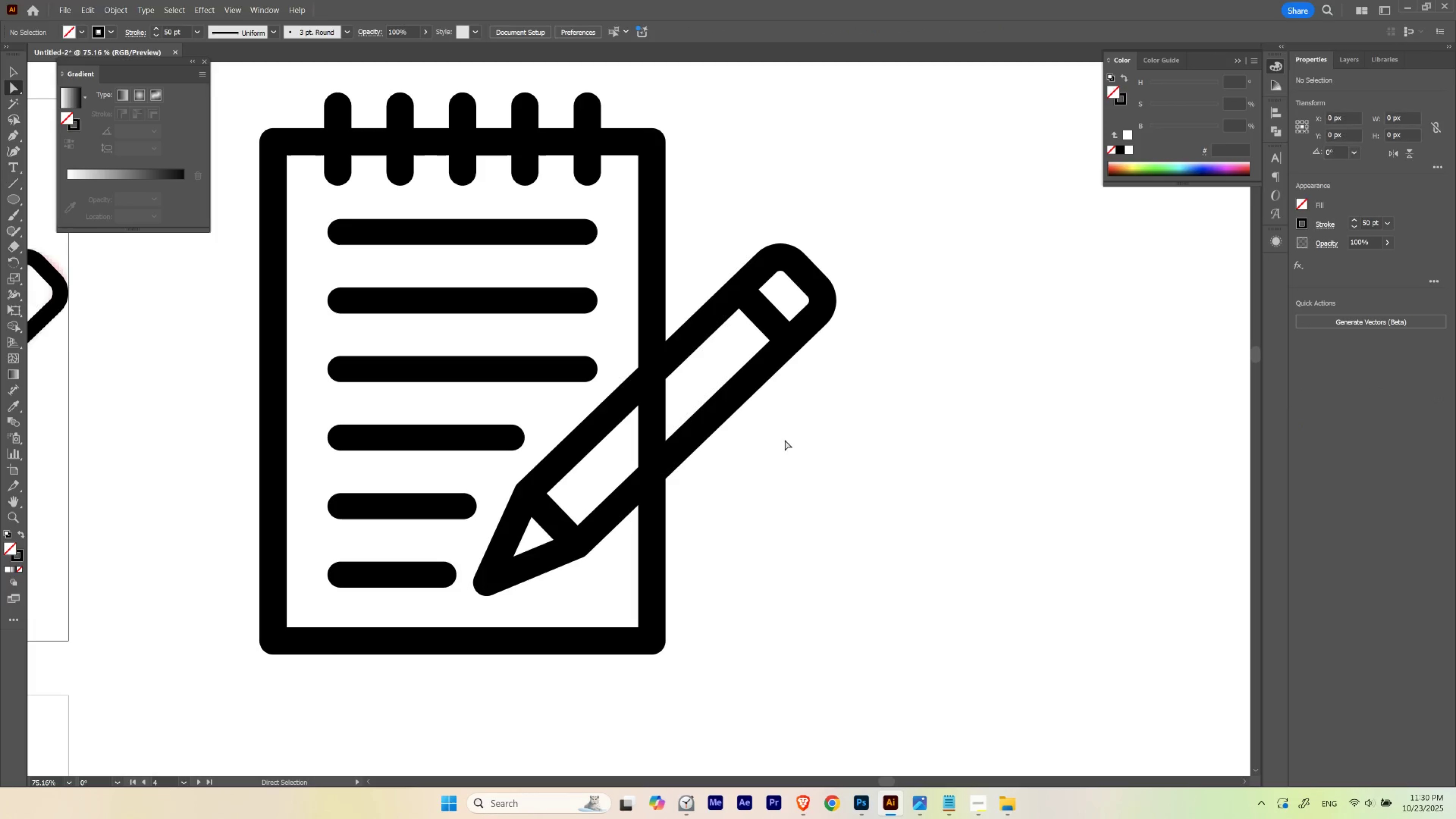 
hold_key(key=Space, duration=4.23)
 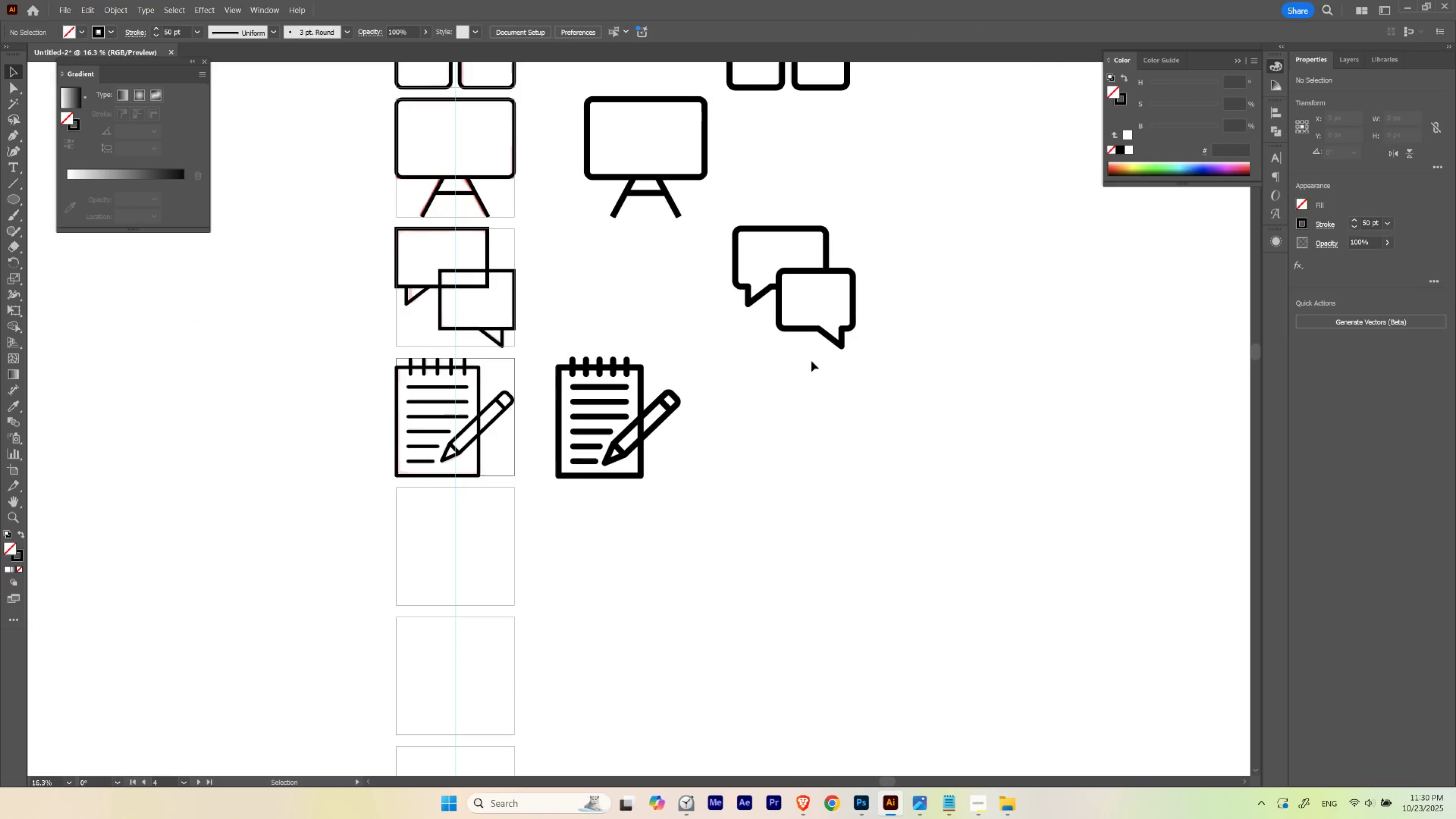 
hold_key(key=ControlLeft, duration=1.53)
left_click_drag(start_coordinate=[784, 330], to_coordinate=[691, 358])
 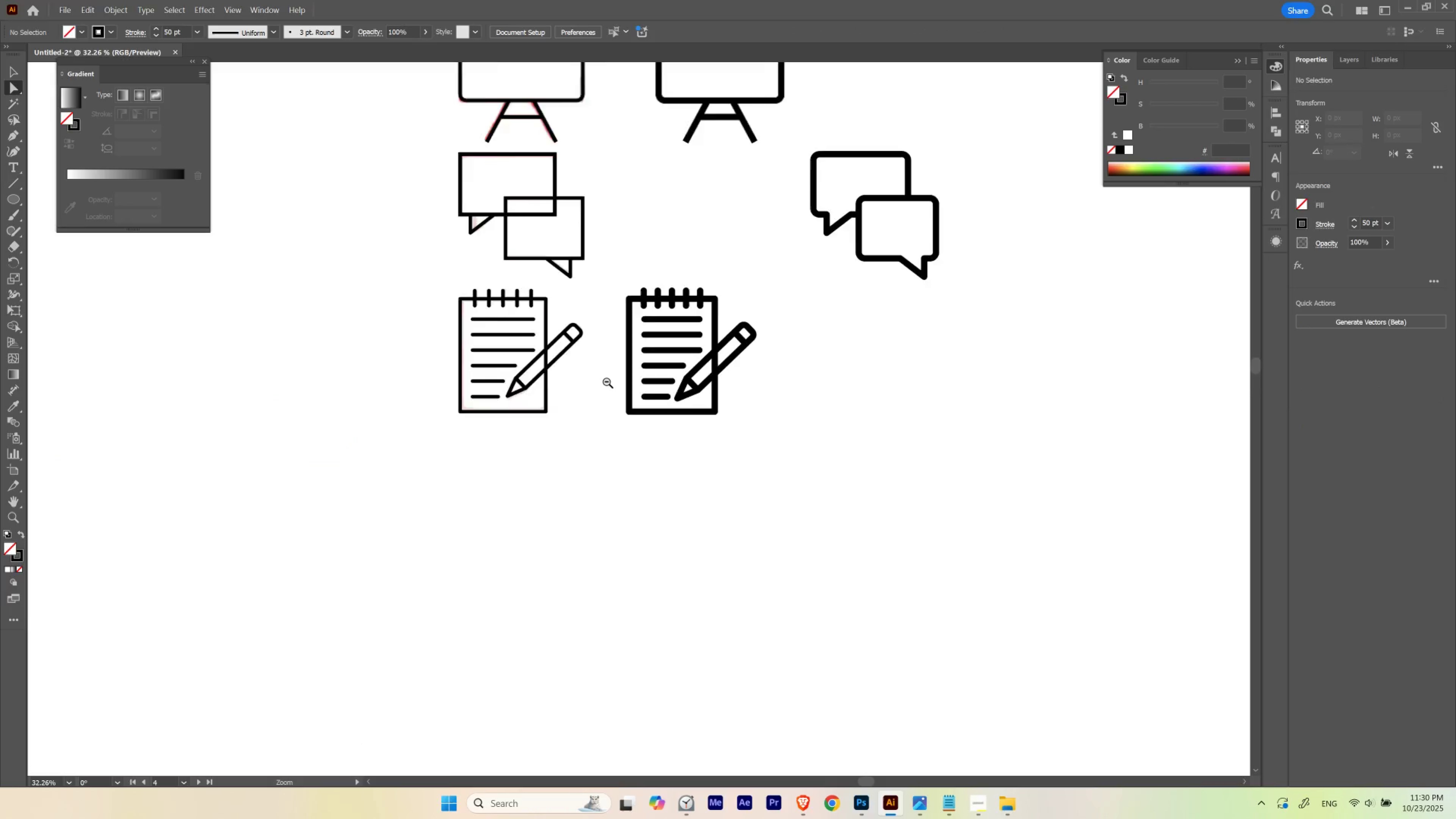 
hold_key(key=ControlLeft, duration=0.52)
 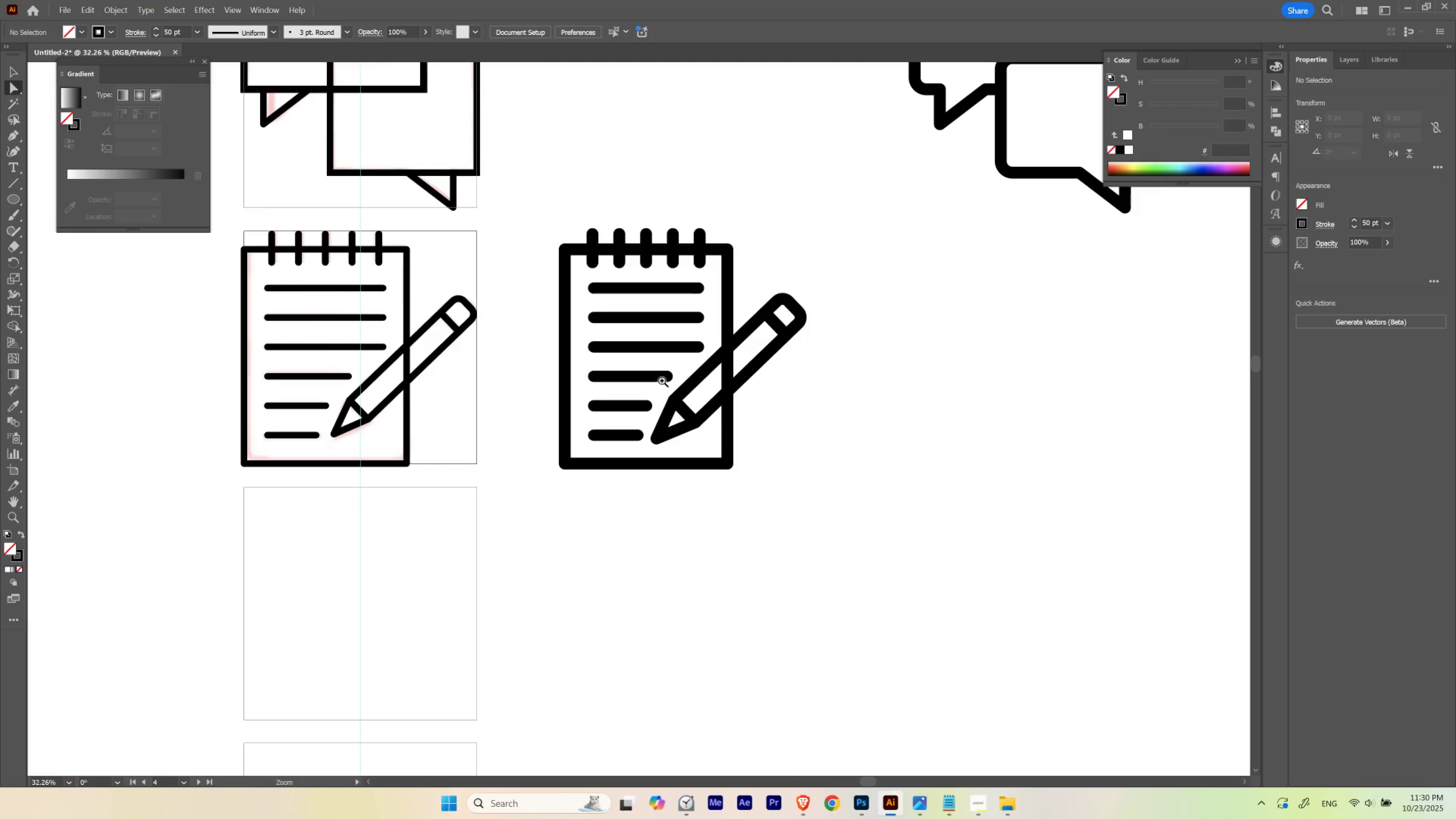 
hold_key(key=ControlLeft, duration=1.18)
left_click_drag(start_coordinate=[701, 354], to_coordinate=[626, 377])
 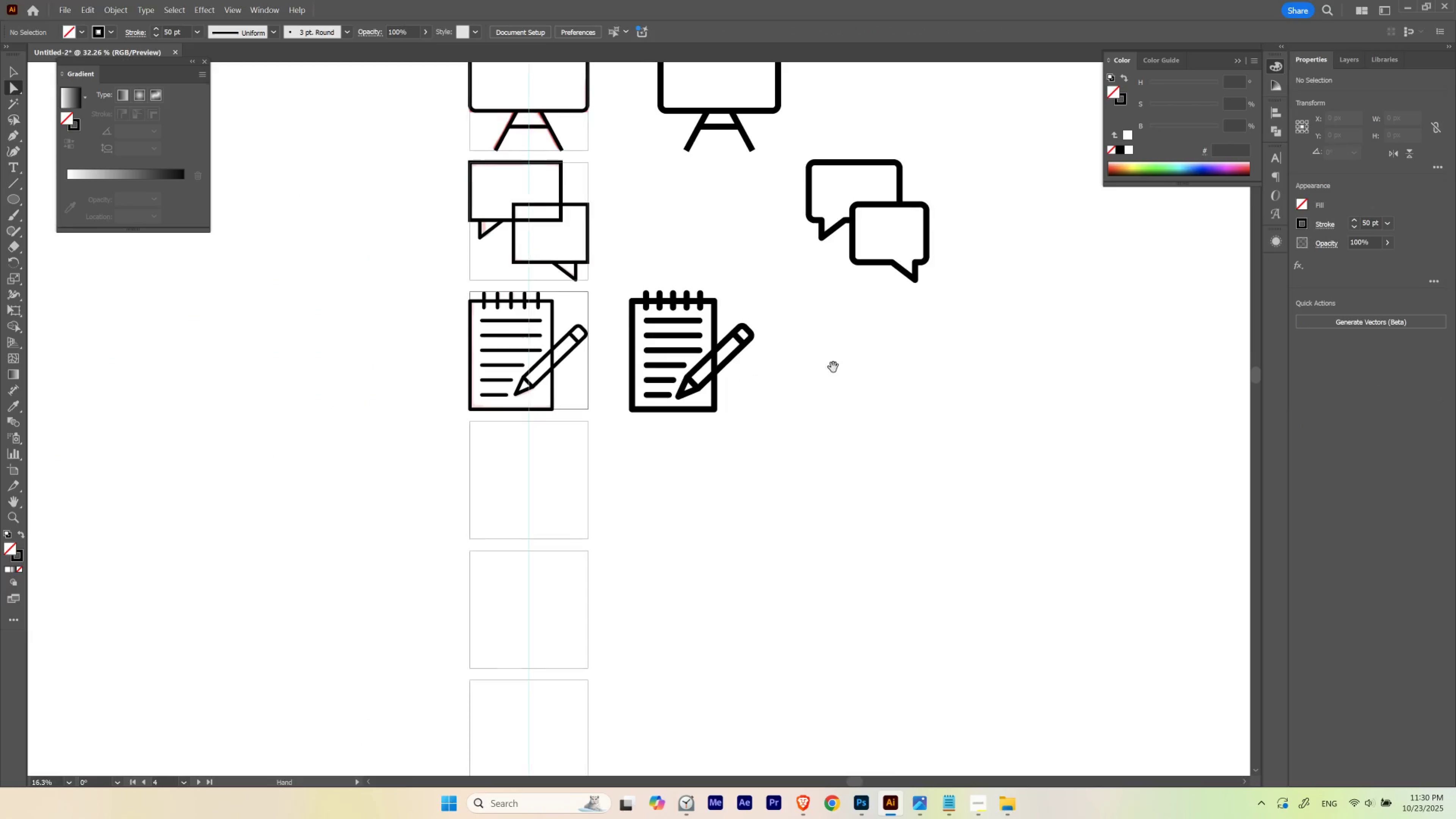 
left_click_drag(start_coordinate=[834, 366], to_coordinate=[760, 432])
 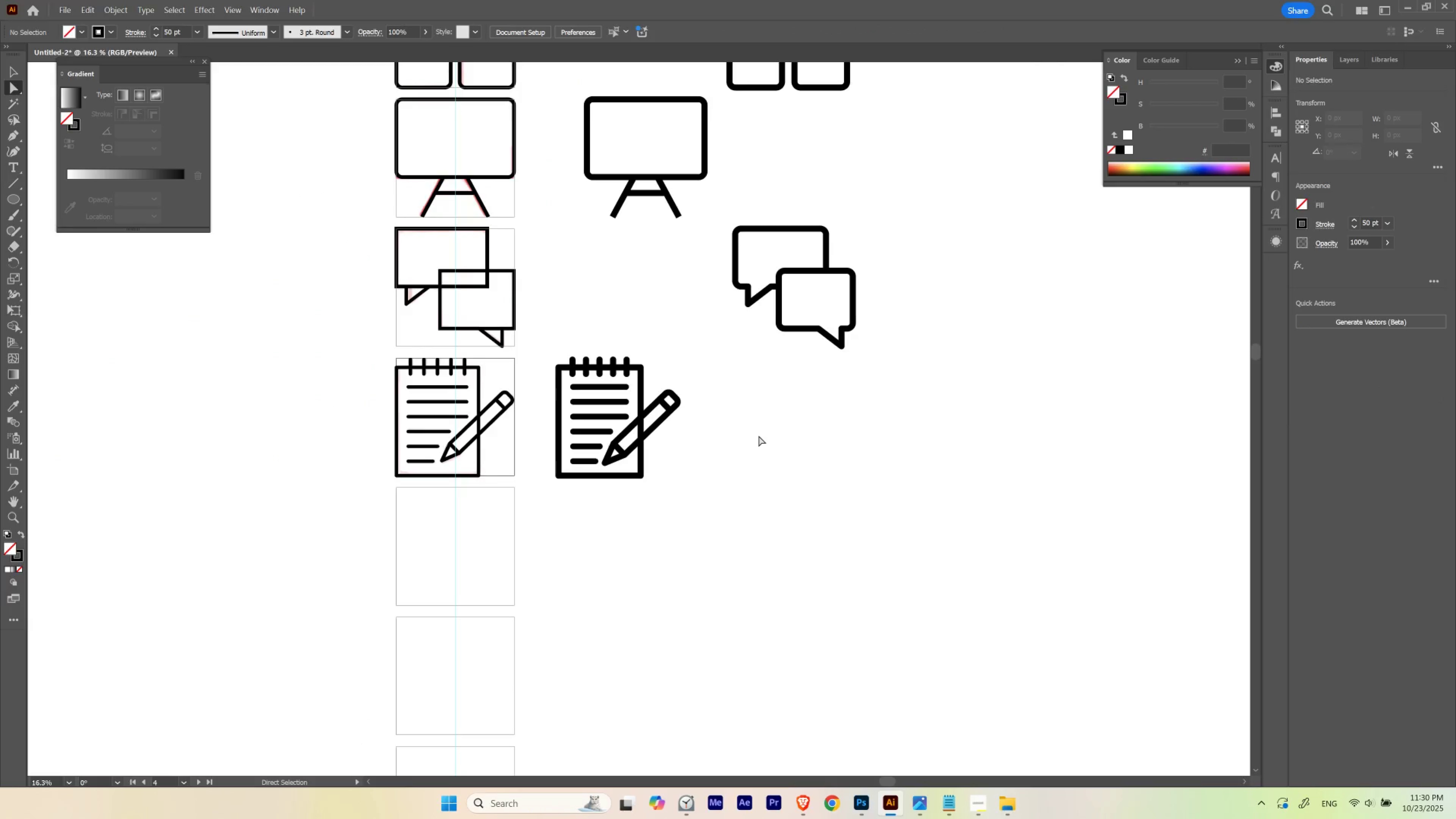 
key(V)
 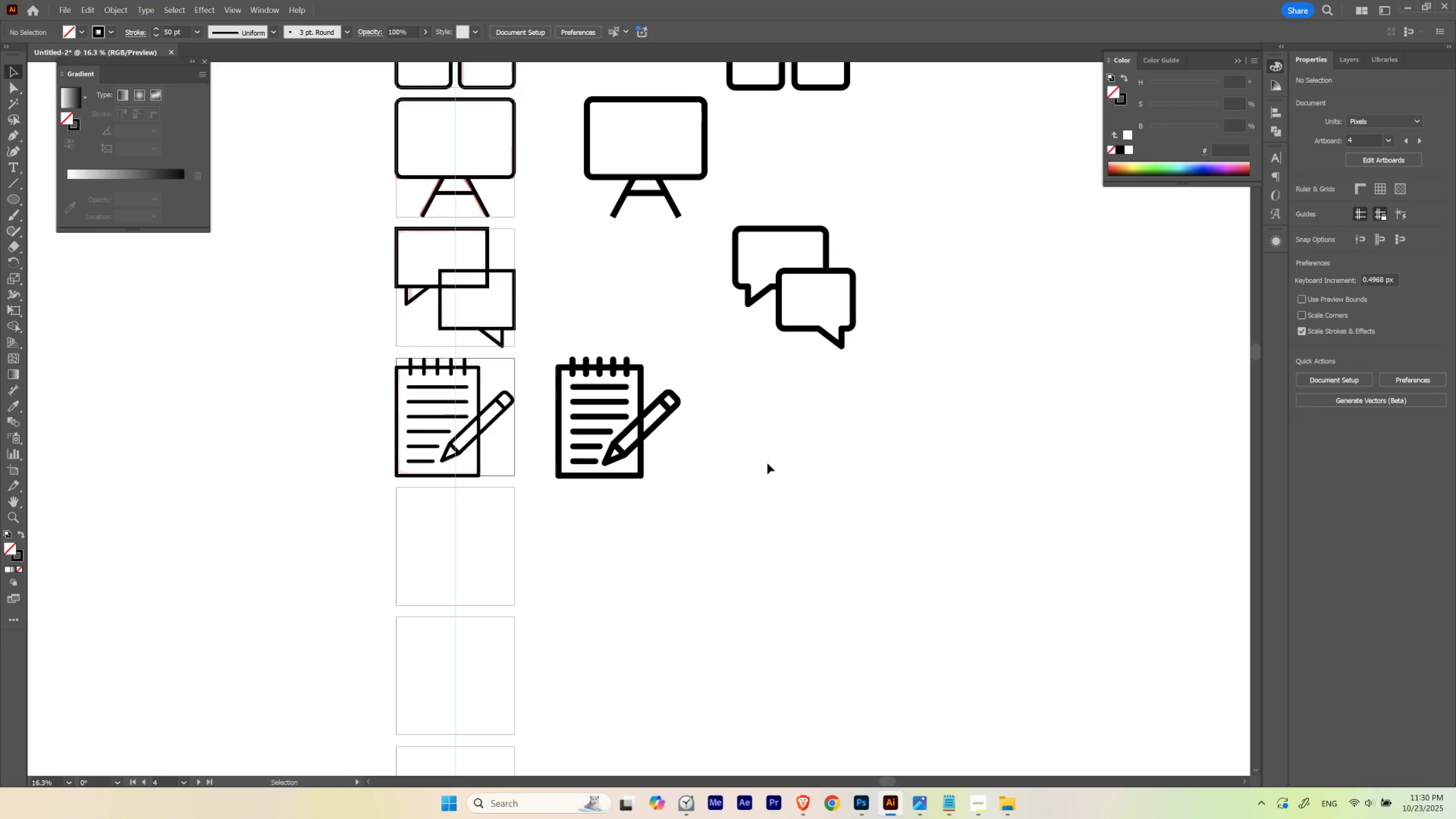 
left_click([767, 463])
 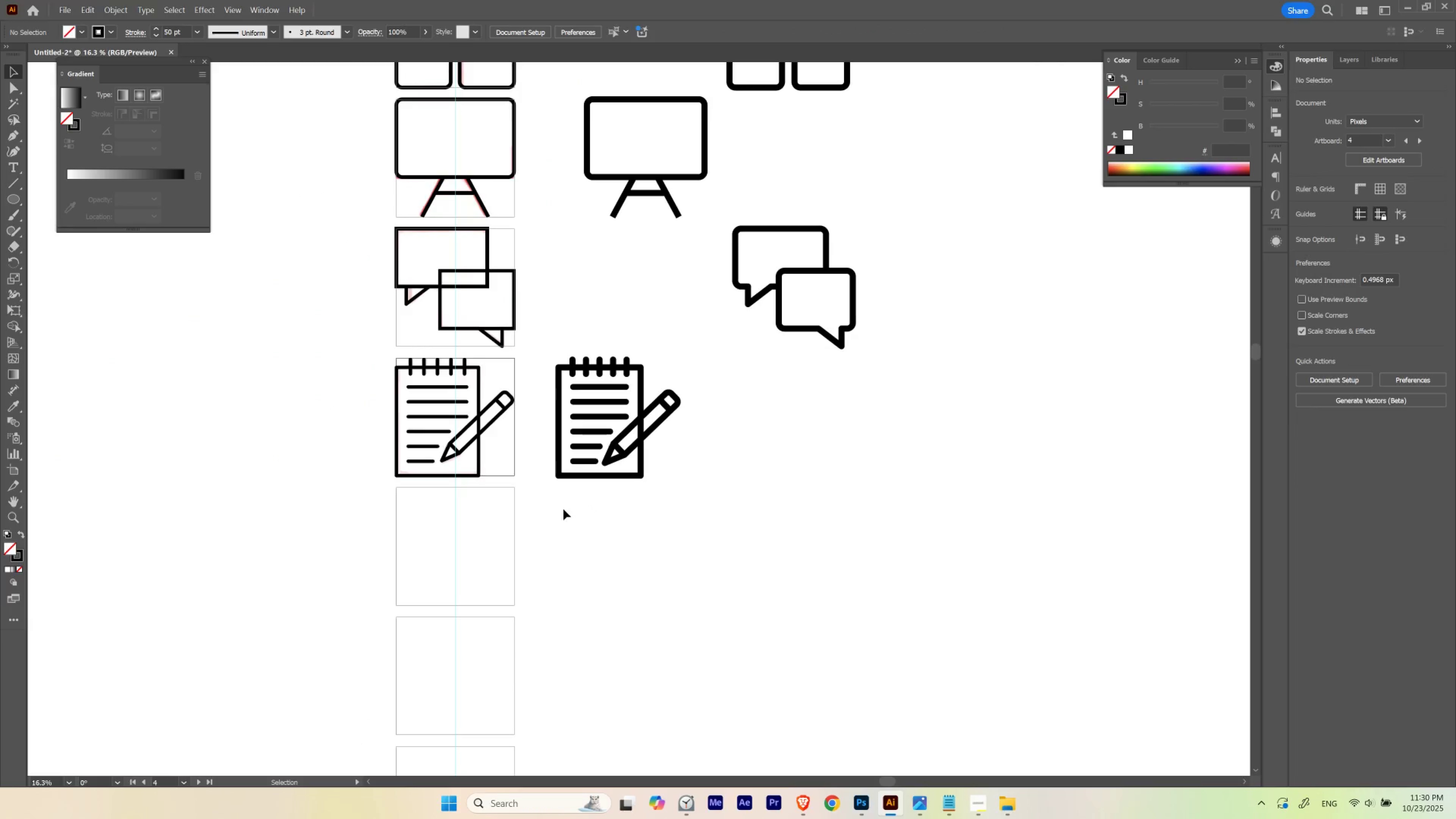 
left_click_drag(start_coordinate=[550, 514], to_coordinate=[691, 341])
 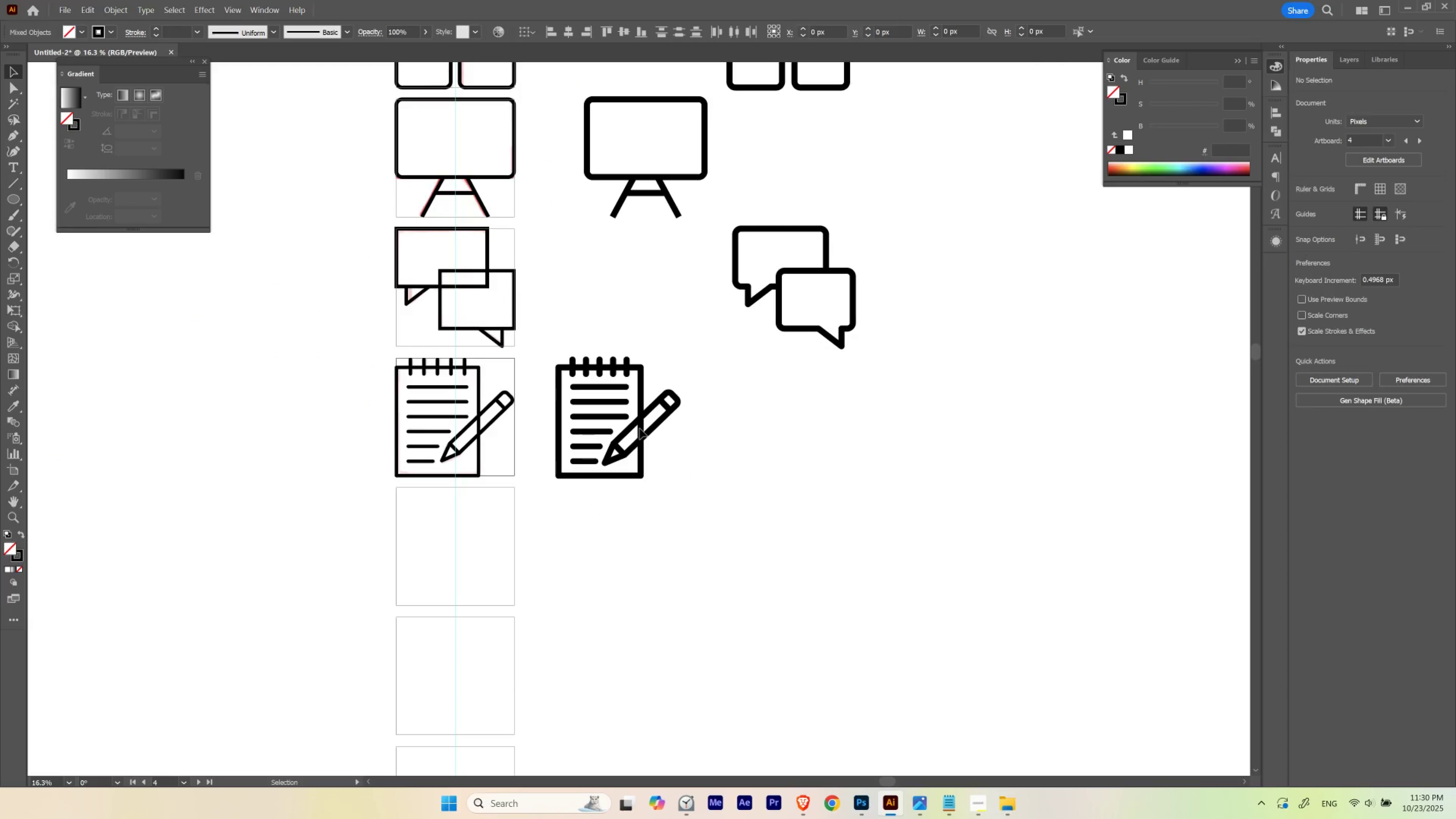 
hold_key(key=AltLeft, duration=2.11)
left_click_drag(start_coordinate=[641, 425], to_coordinate=[790, 429])
 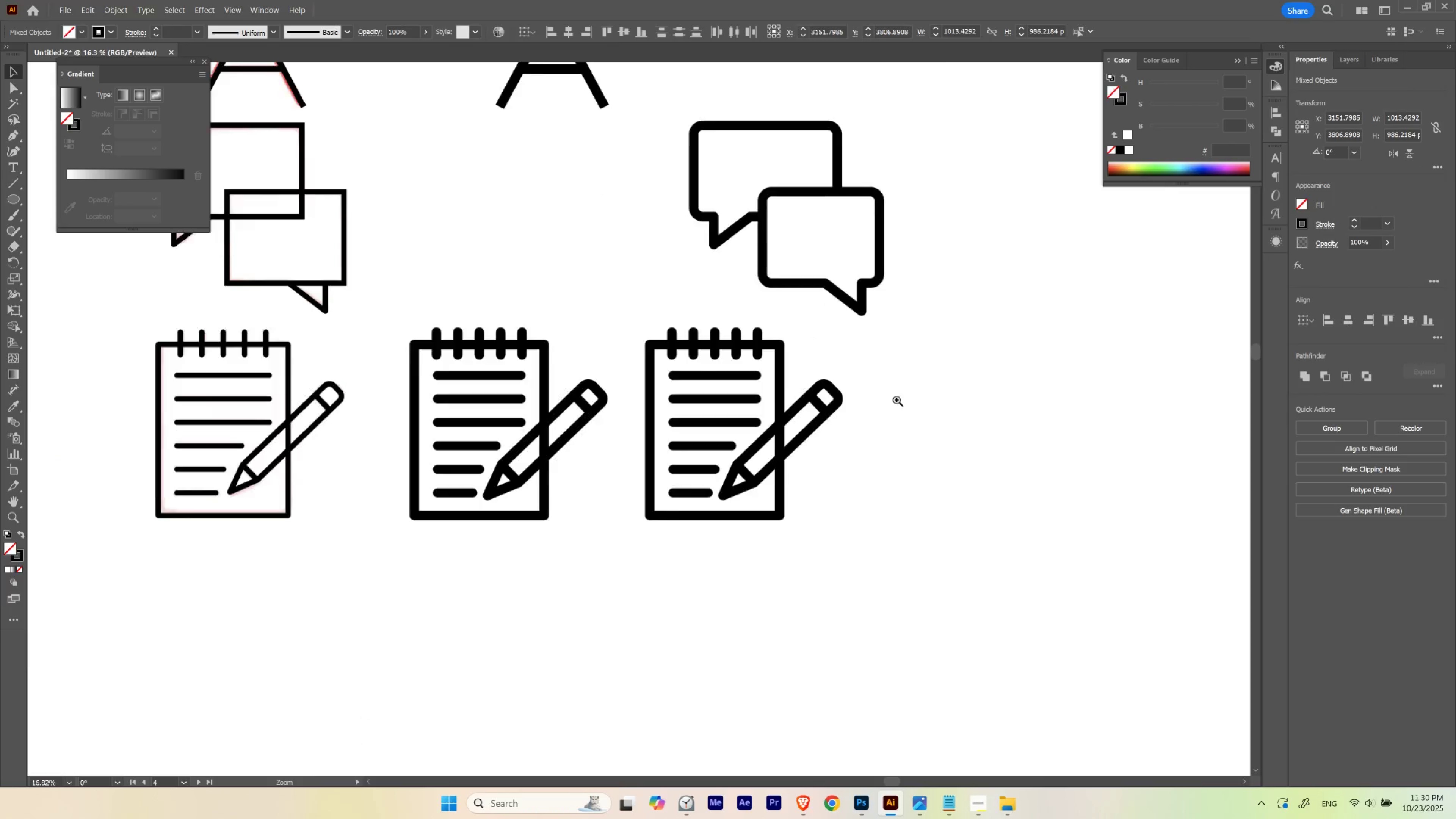 
hold_key(key=ShiftLeft, duration=1.35)
 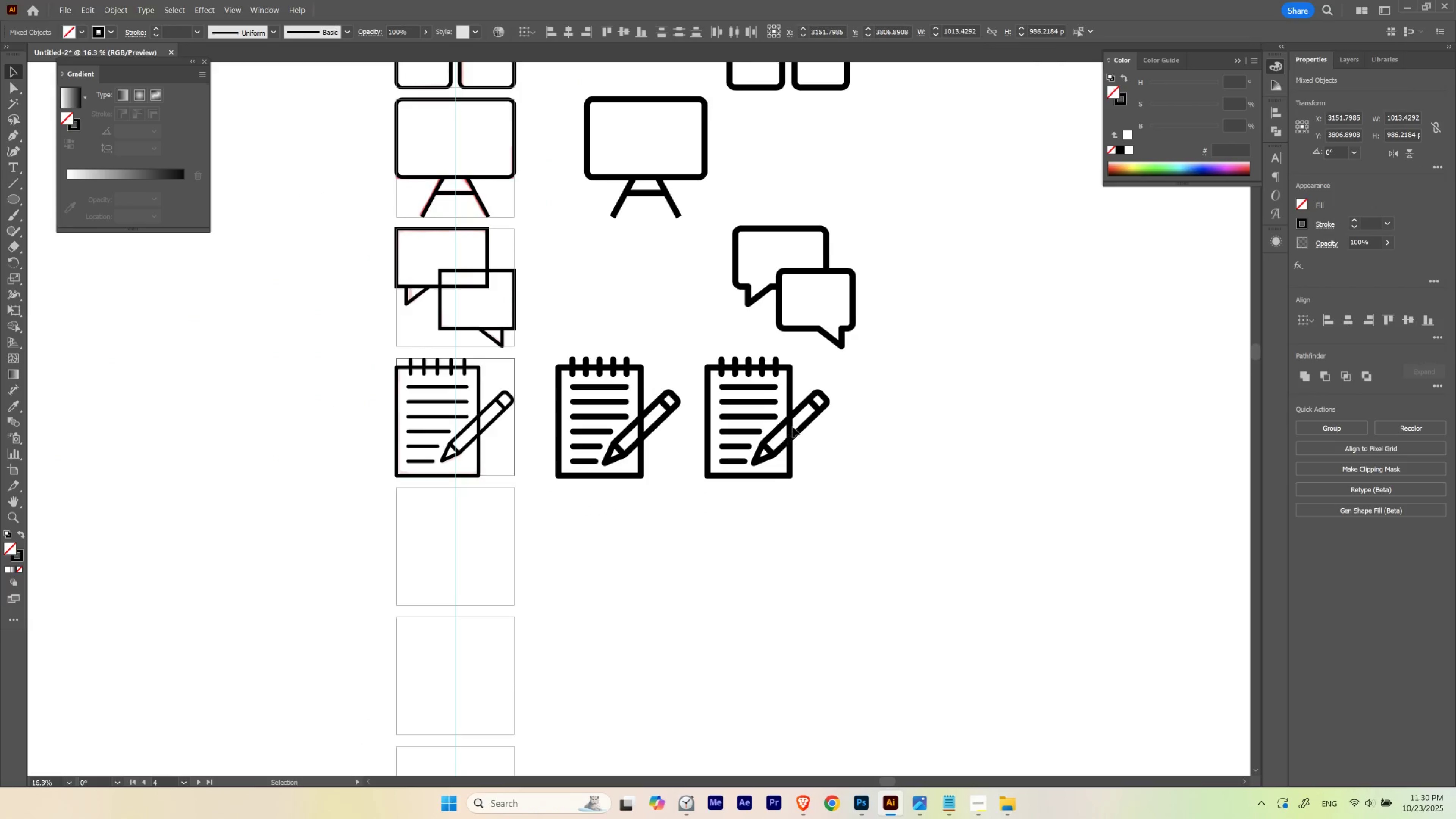 
hold_key(key=ControlLeft, duration=0.55)
 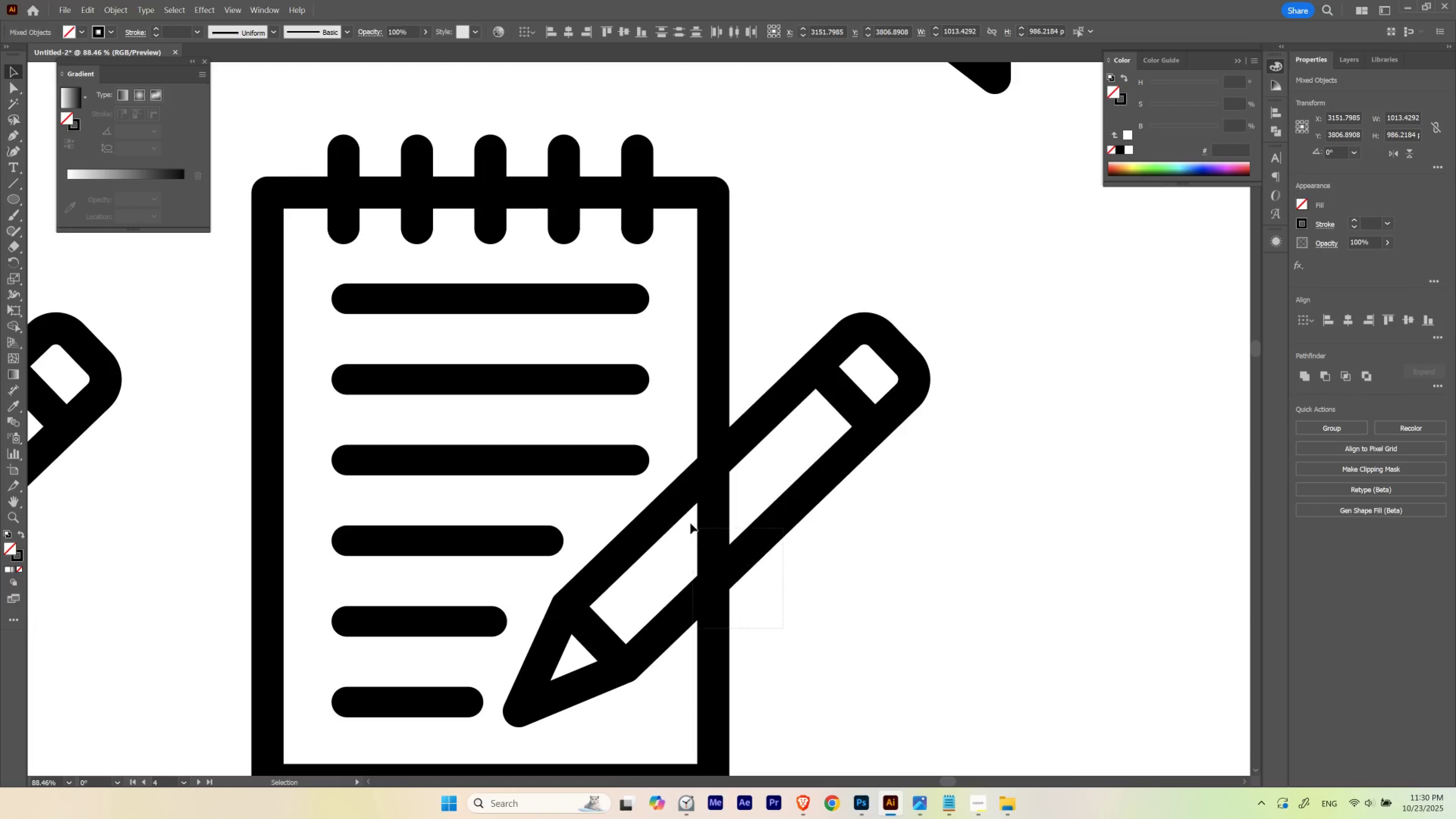 
hold_key(key=Space, duration=0.6)
 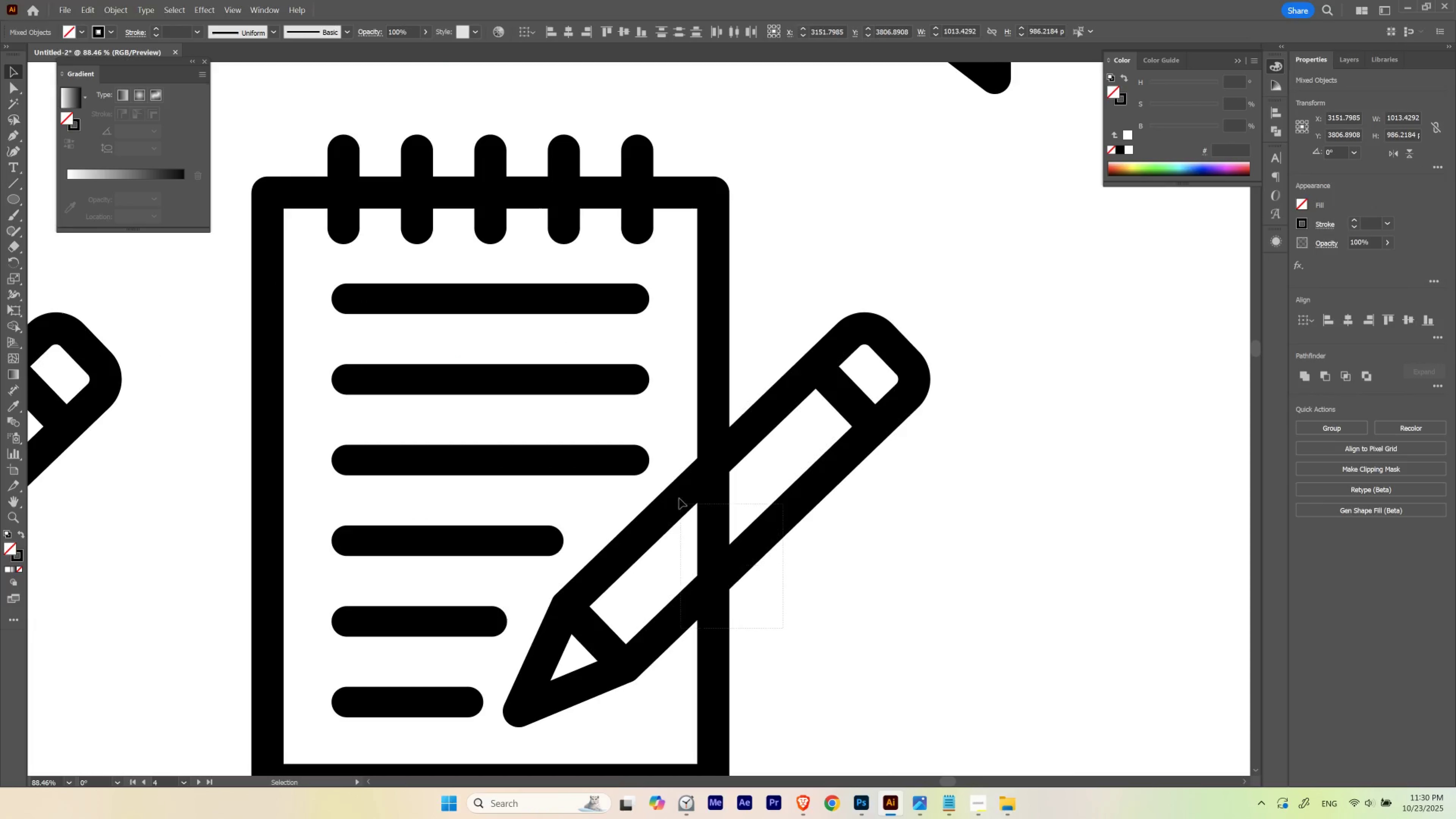 
left_click_drag(start_coordinate=[807, 407], to_coordinate=[992, 415])
 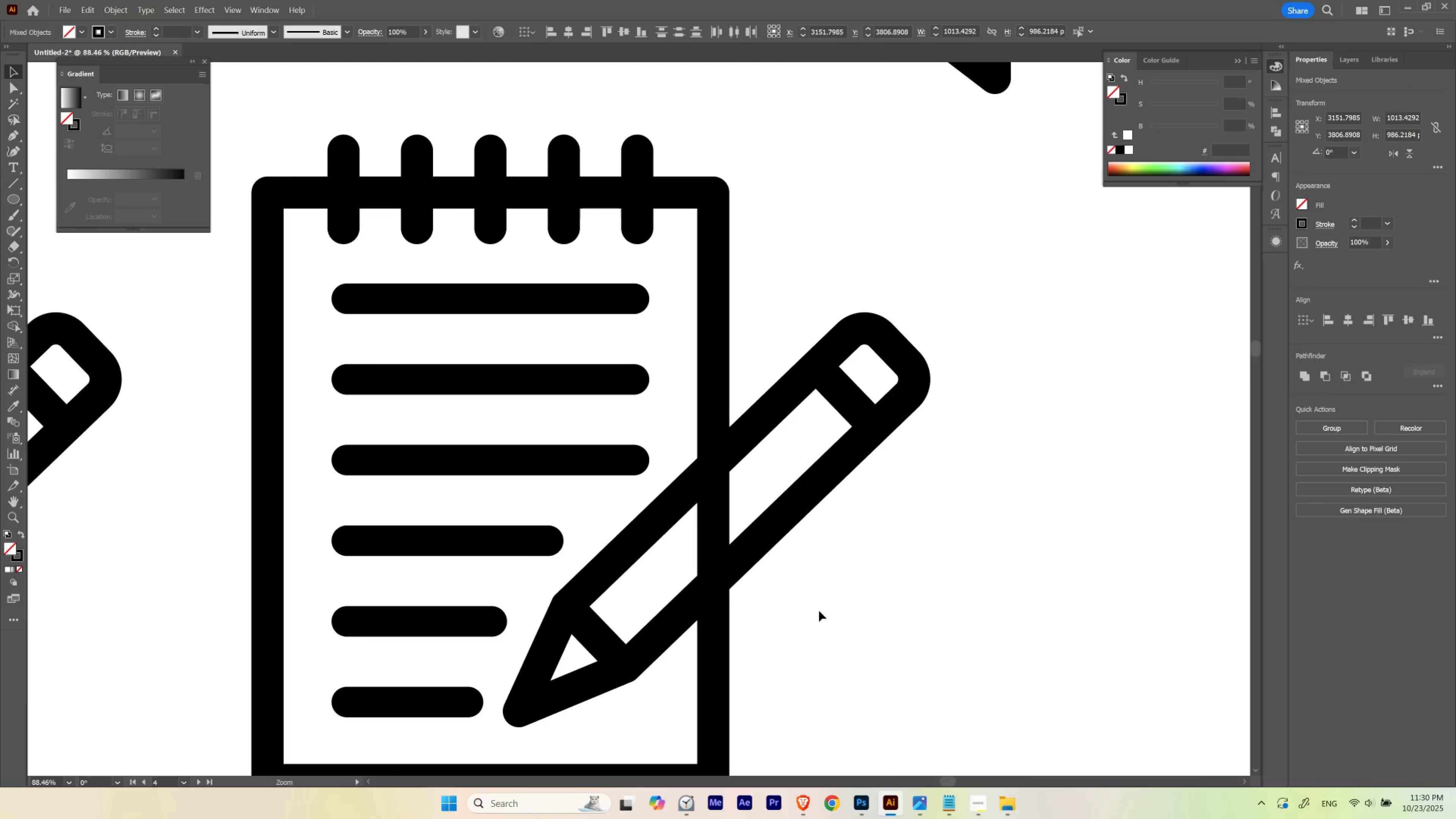 
left_click_drag(start_coordinate=[784, 628], to_coordinate=[677, 484])
 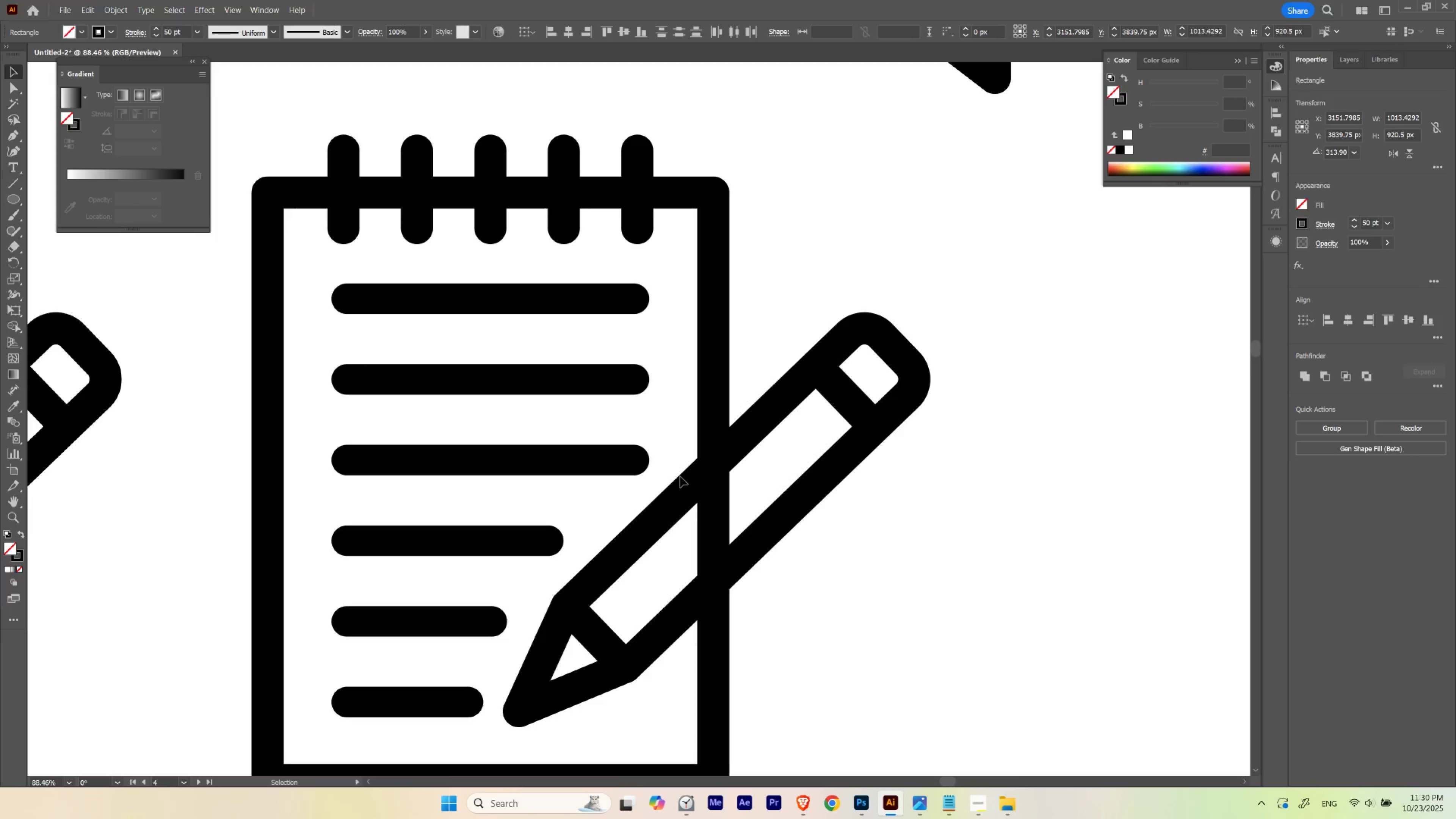 
key(S)
 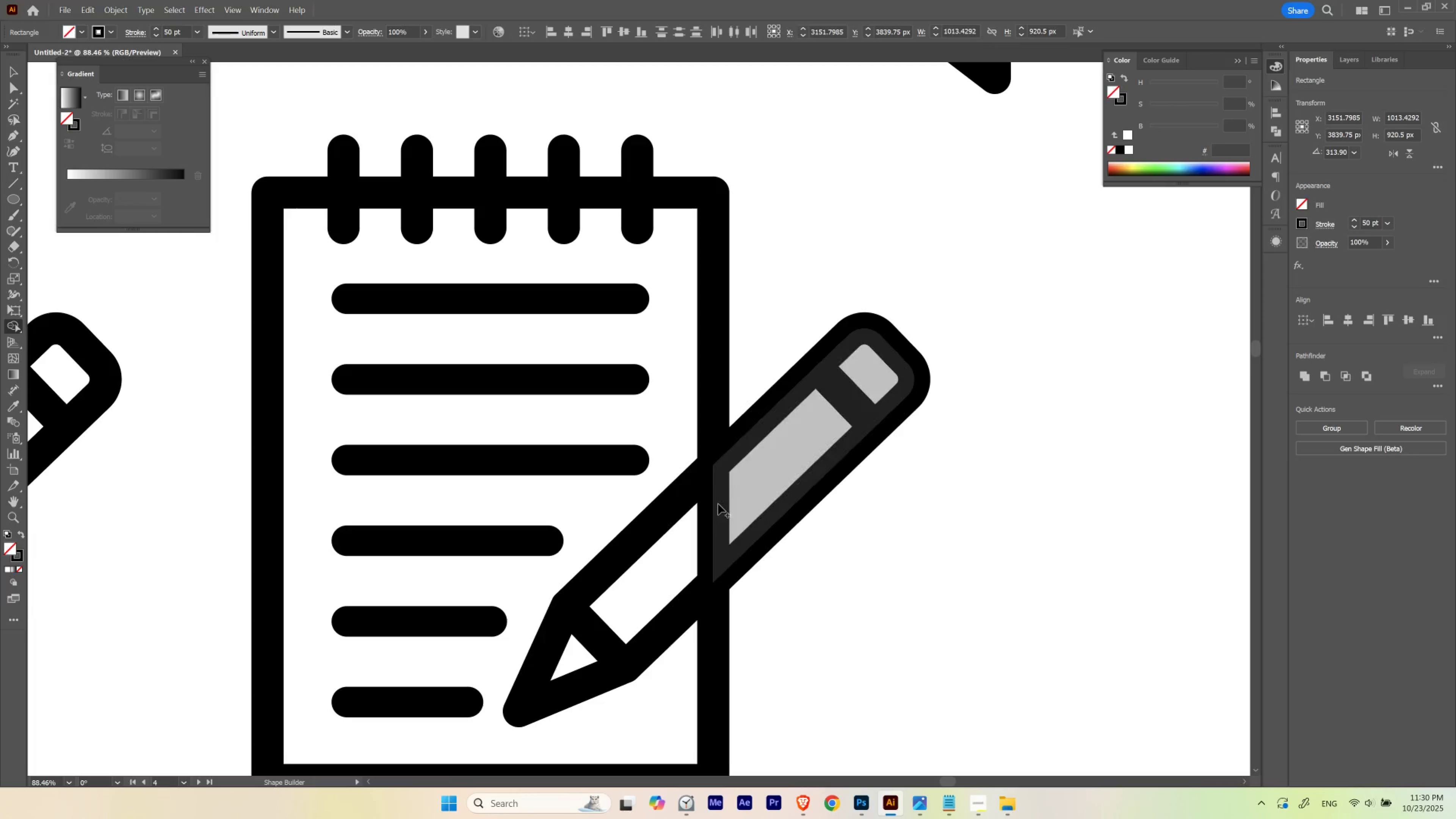 
hold_key(key=AltLeft, duration=1.5)
 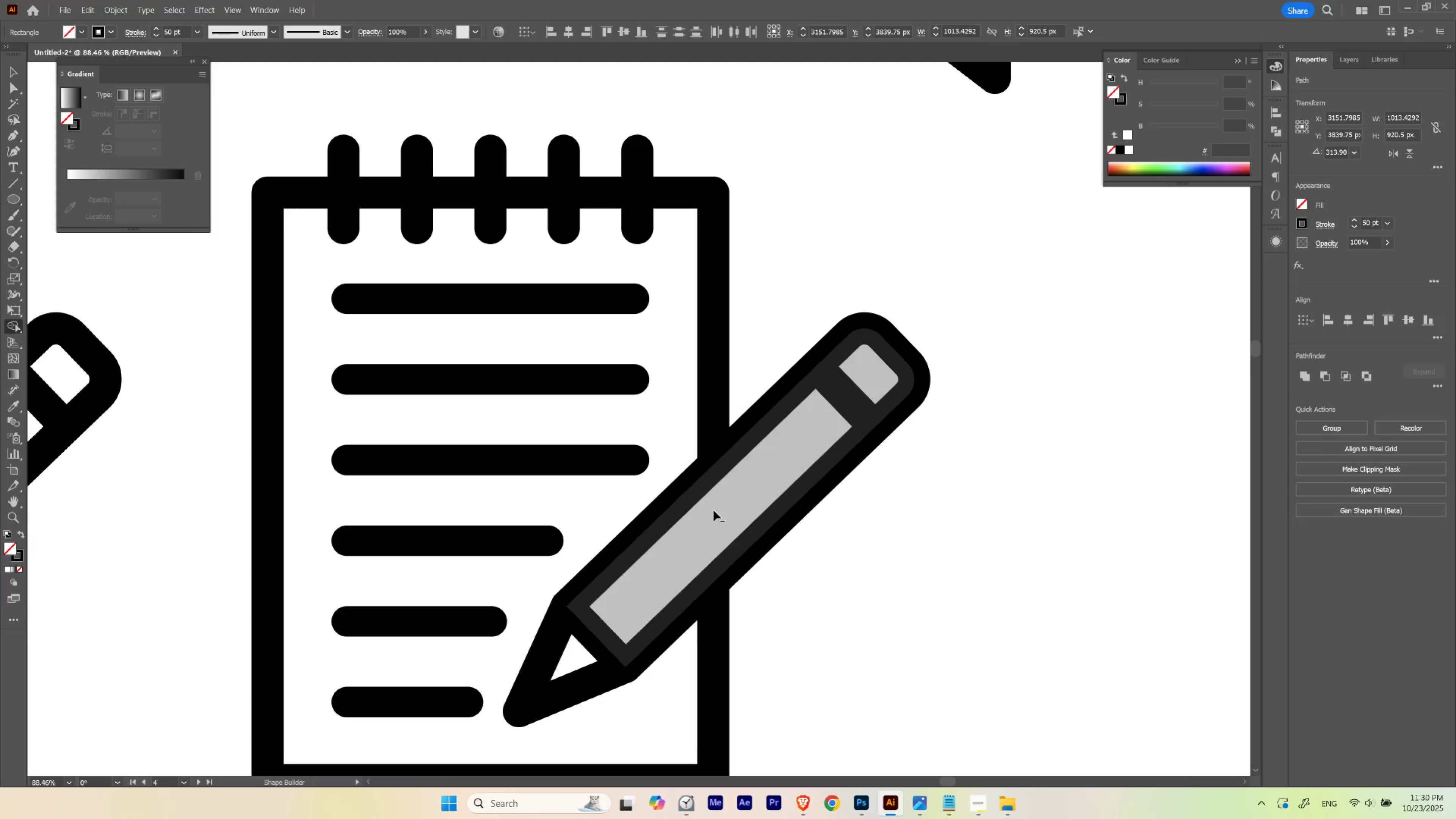 
hold_key(key=AltLeft, duration=1.02)
left_click([713, 510])
 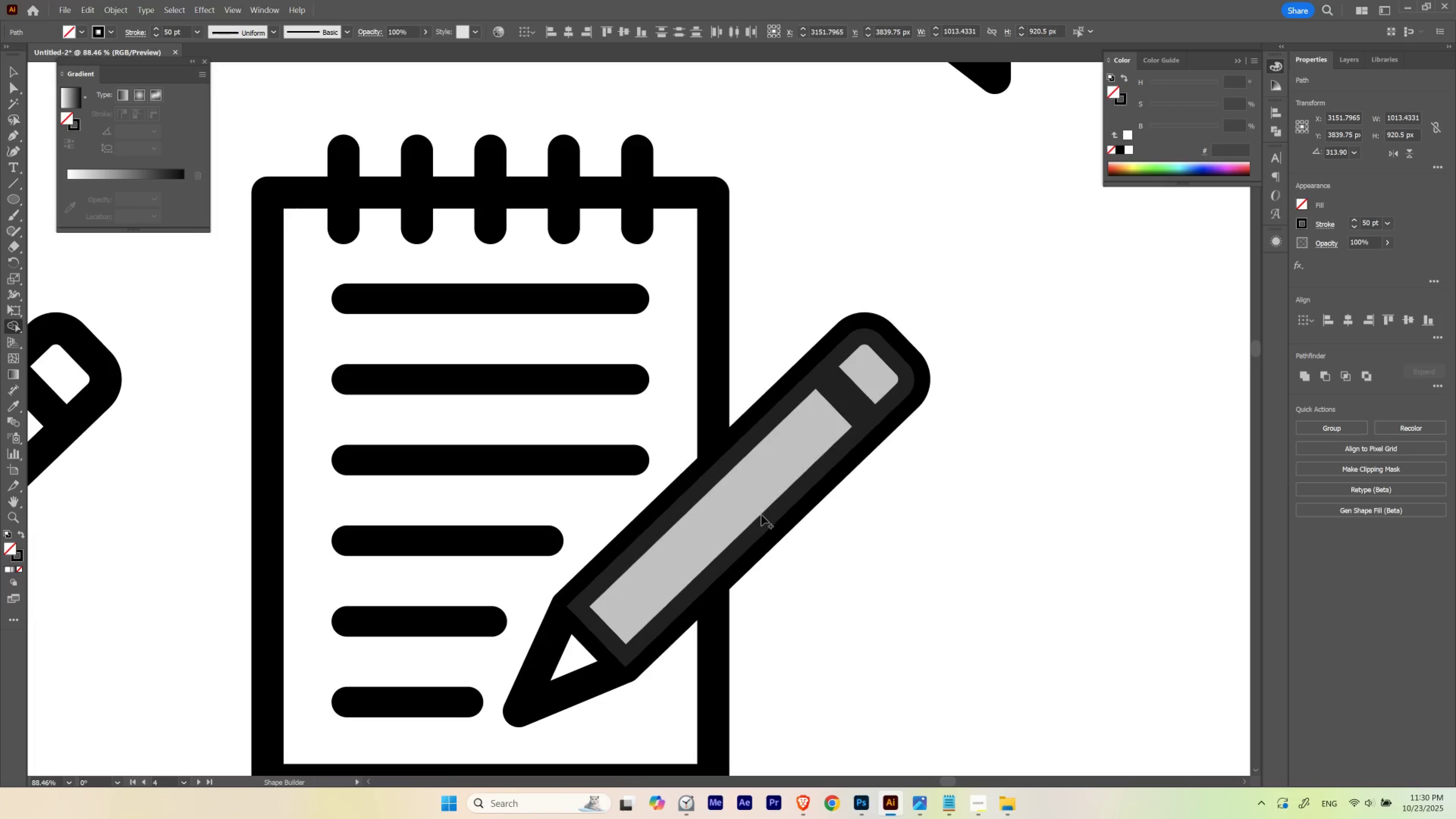 
key(V)
 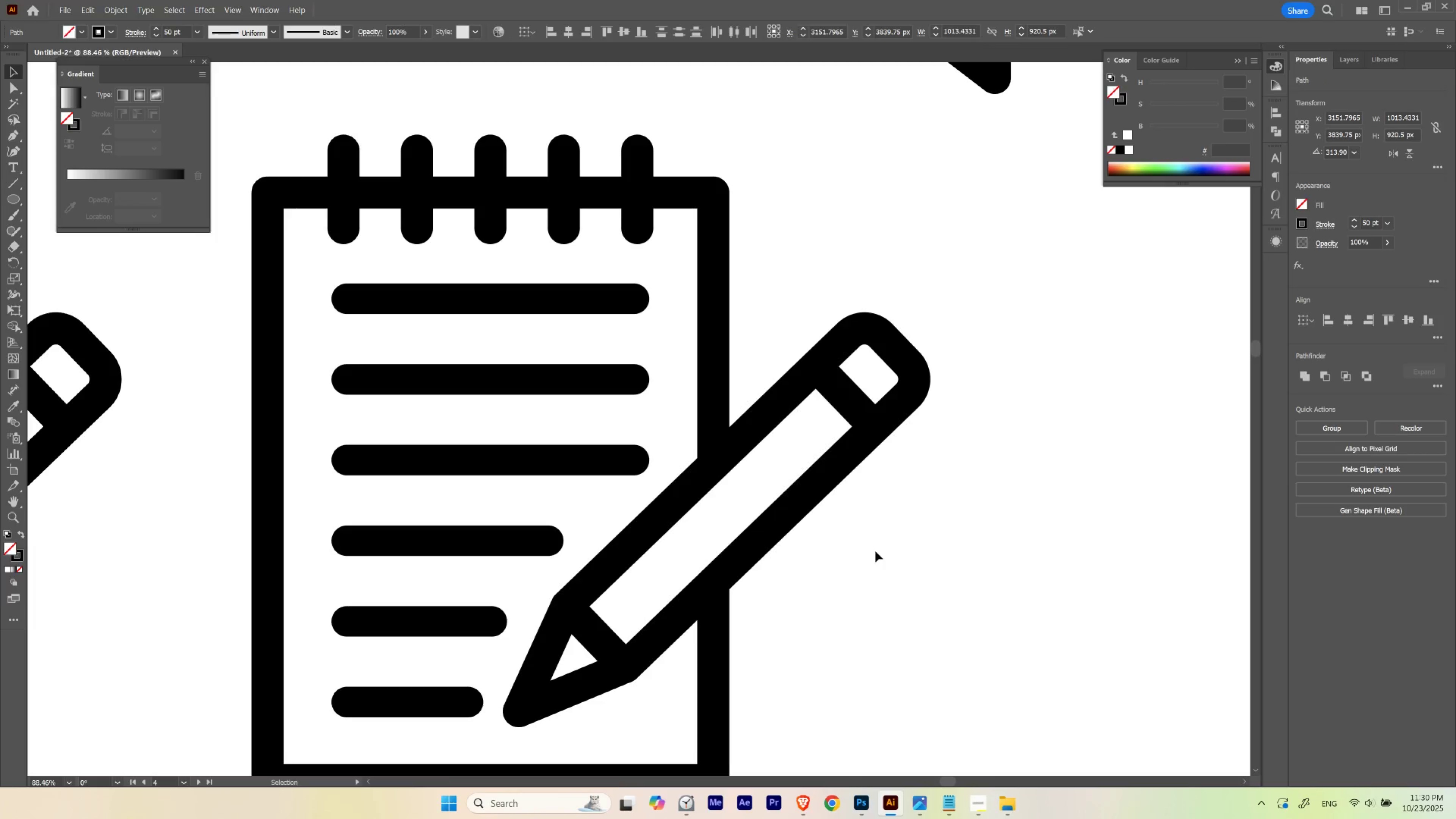 
left_click([875, 551])
 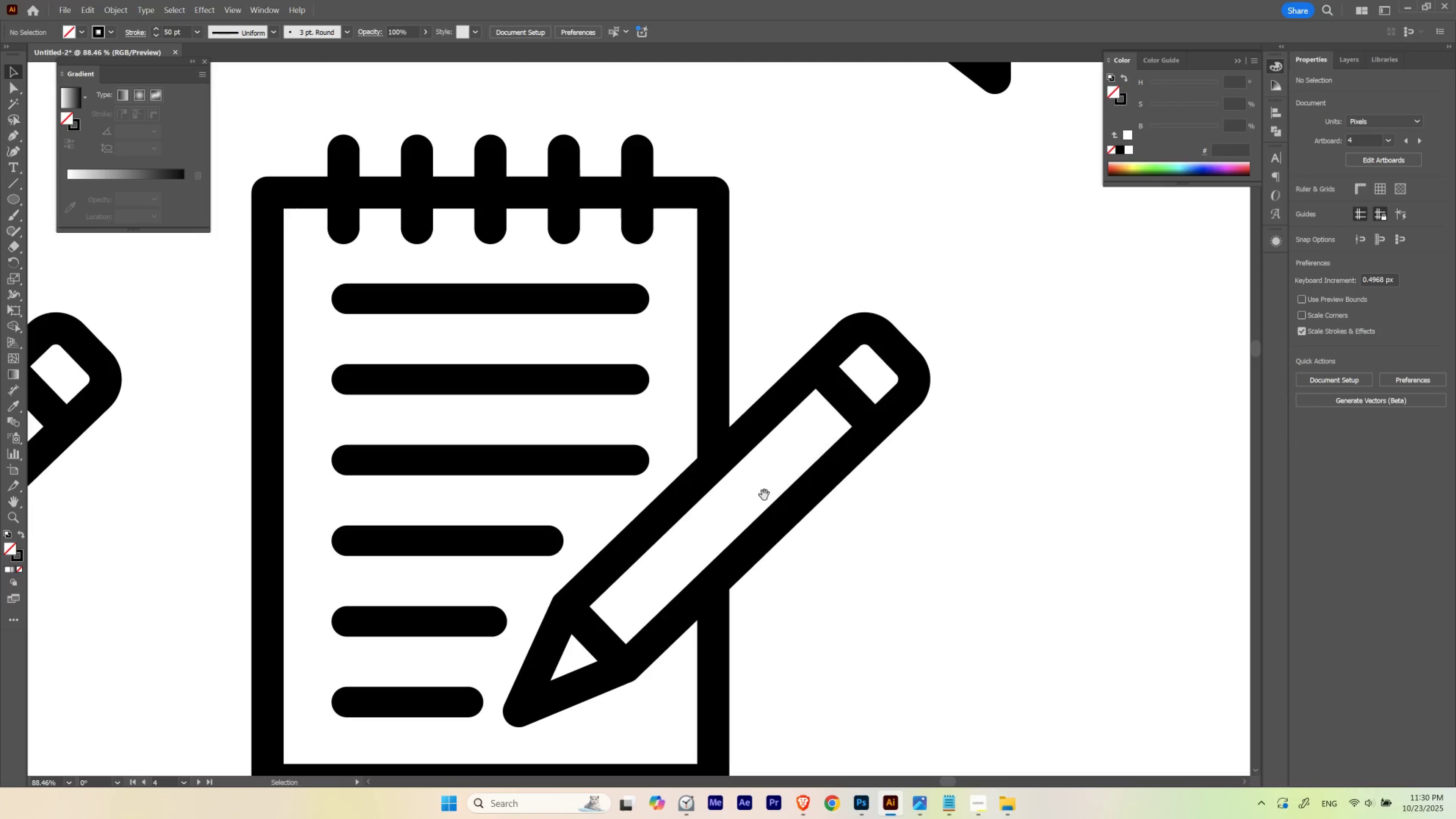 
hold_key(key=Space, duration=3.6)
 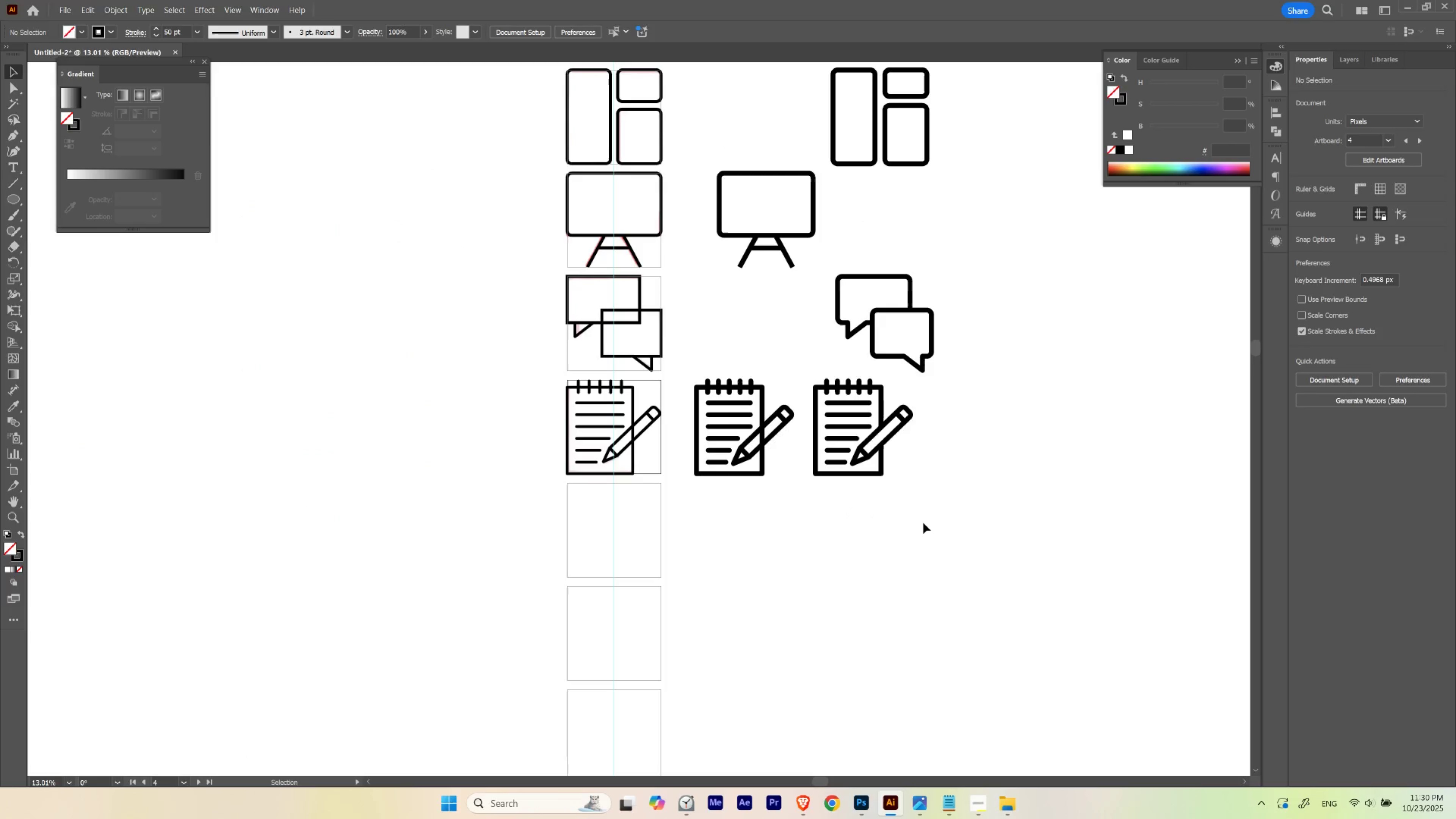 
hold_key(key=ControlLeft, duration=1.14)
left_click_drag(start_coordinate=[810, 458], to_coordinate=[678, 504])
 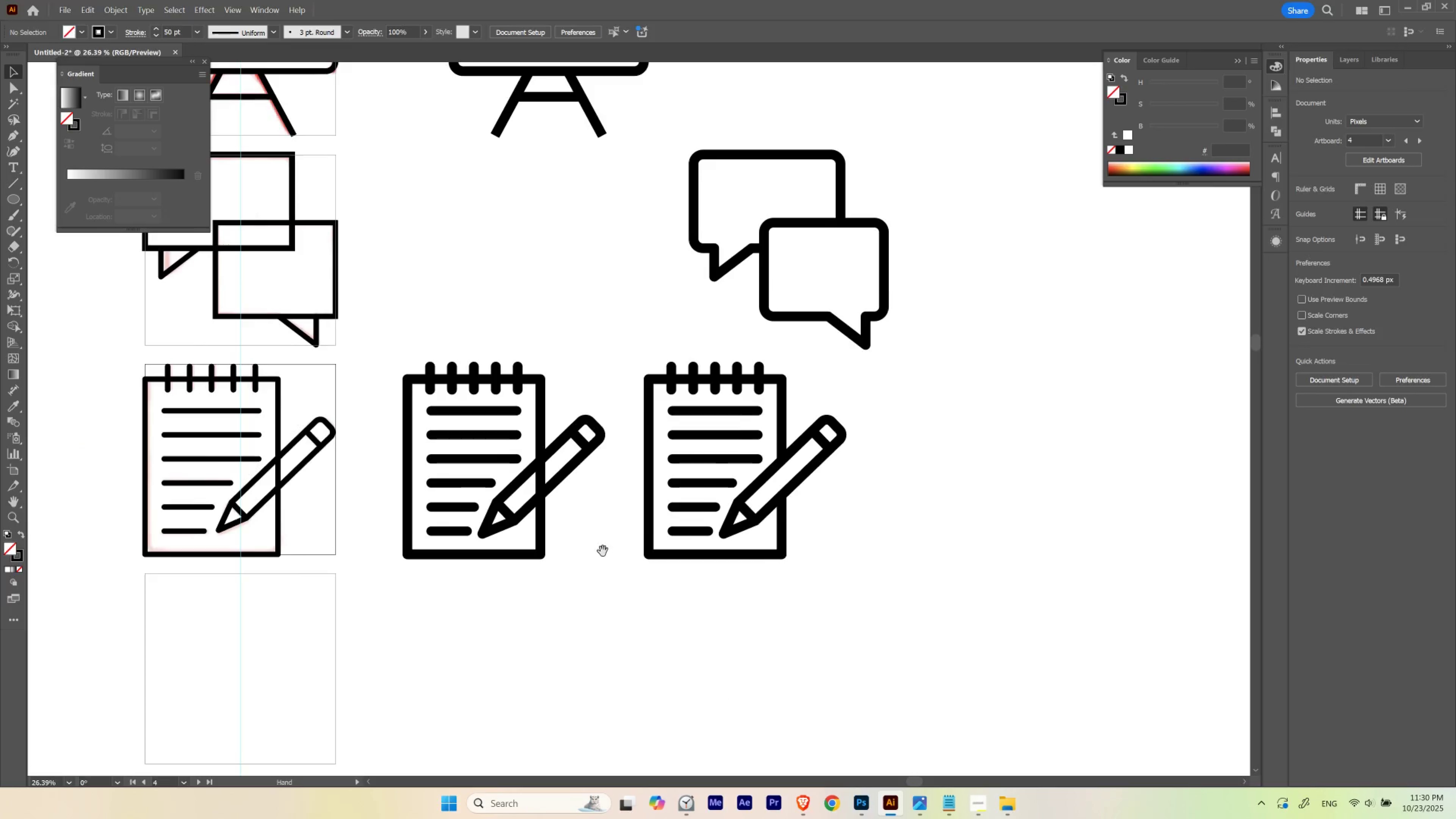 
left_click_drag(start_coordinate=[603, 551], to_coordinate=[706, 514])
 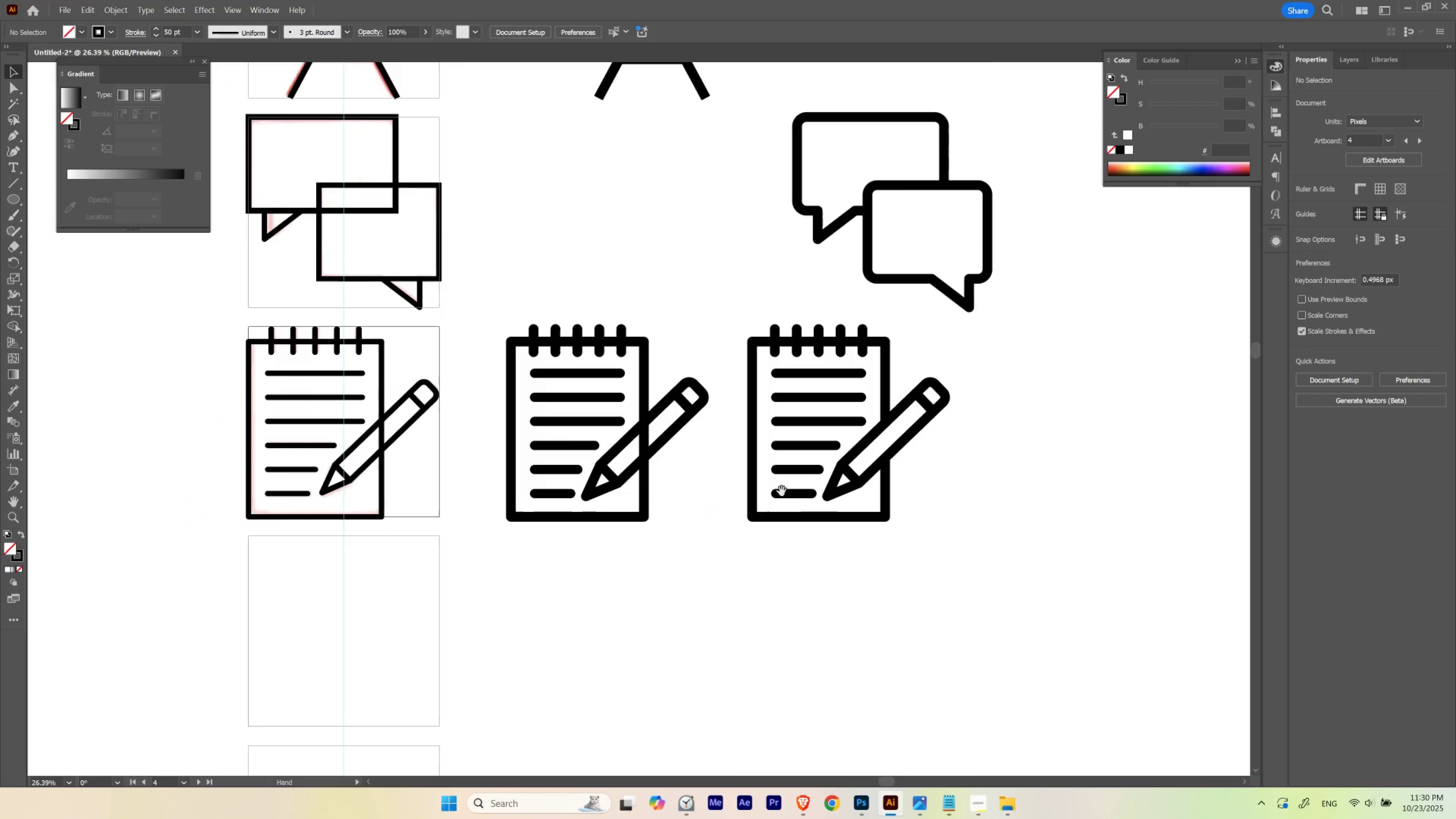 
hold_key(key=ControlLeft, duration=0.65)
left_click_drag(start_coordinate=[904, 469], to_coordinate=[827, 507])
 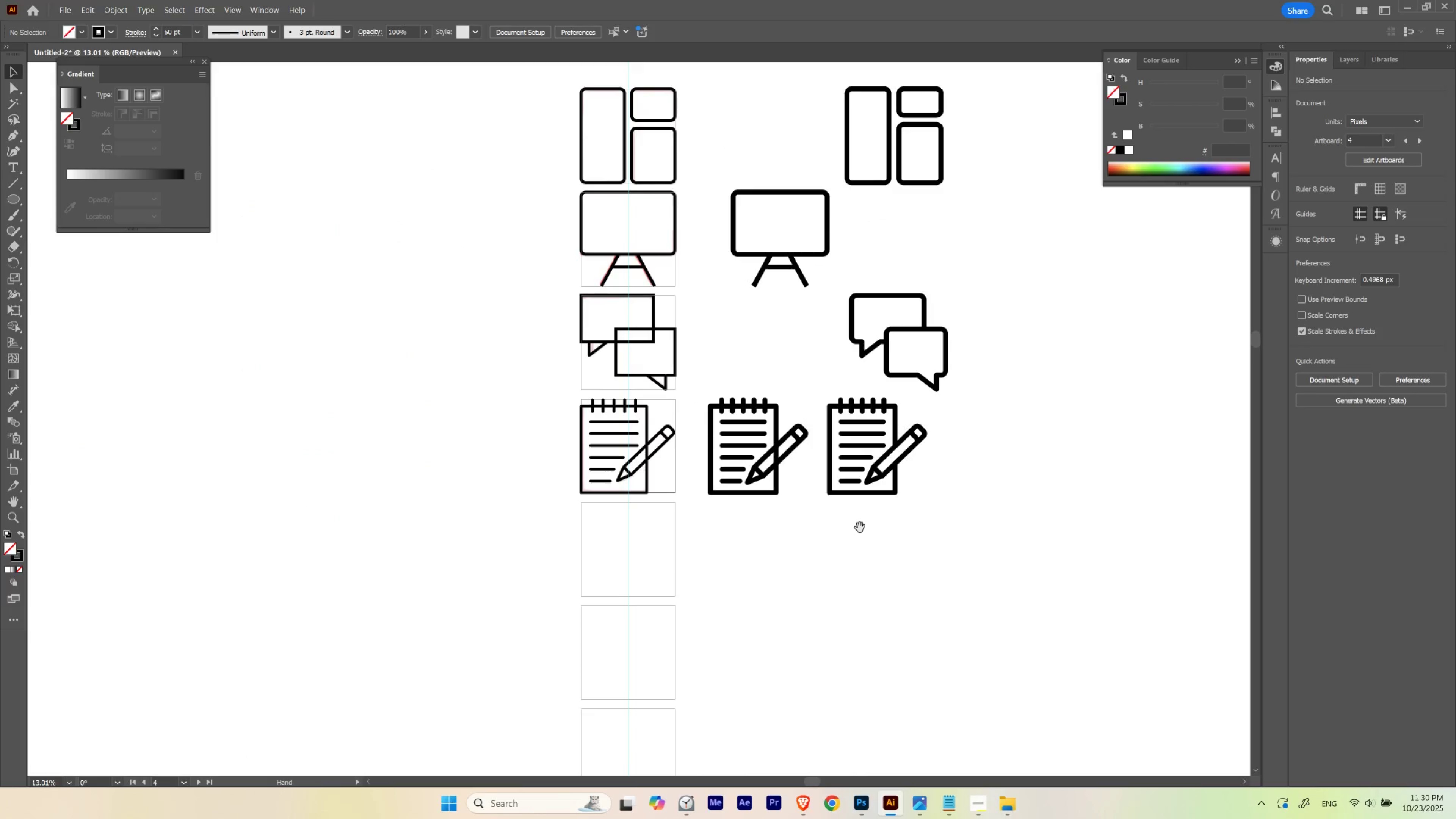 
left_click_drag(start_coordinate=[860, 528], to_coordinate=[846, 509])
 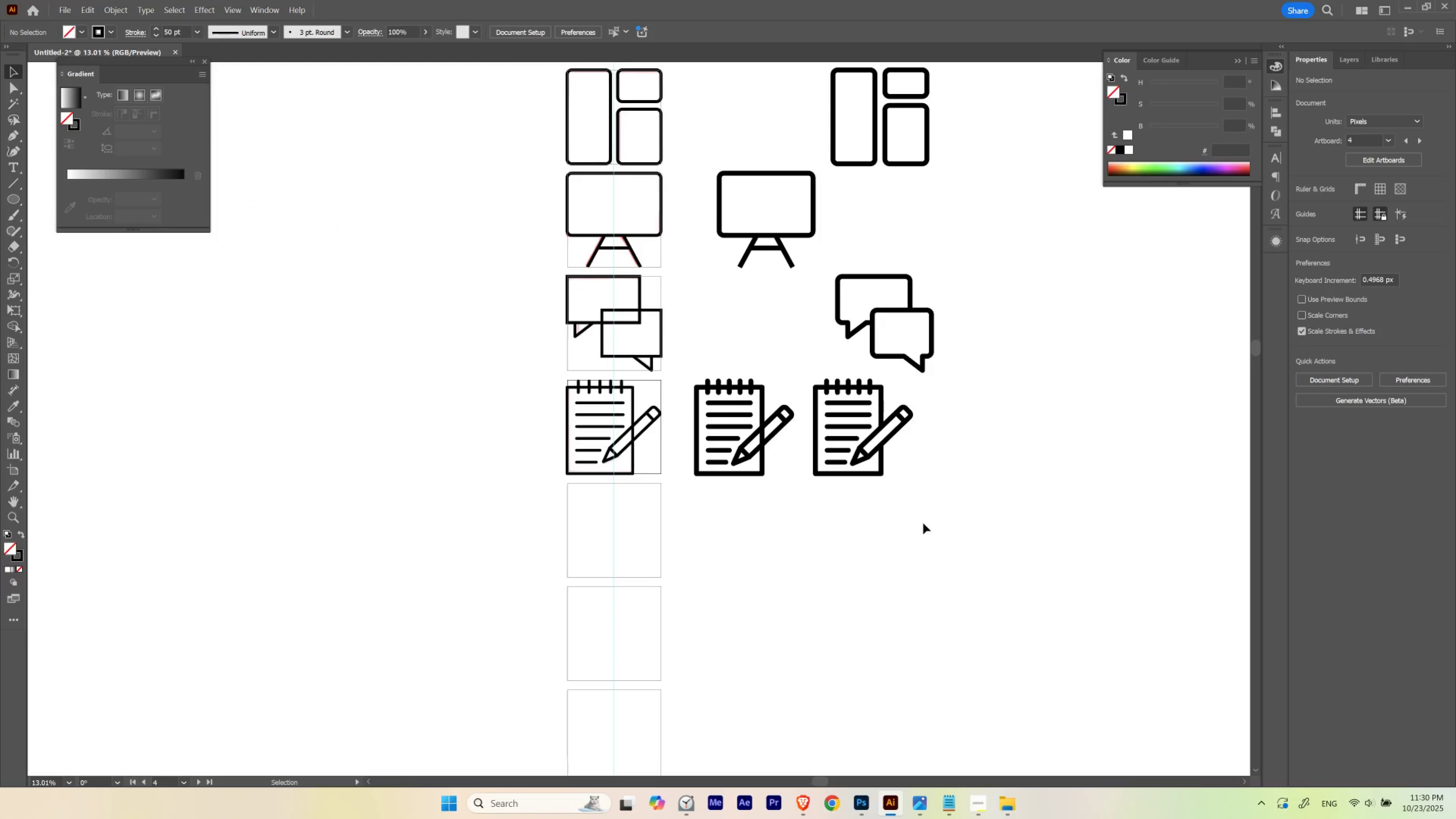 
left_click([923, 523])